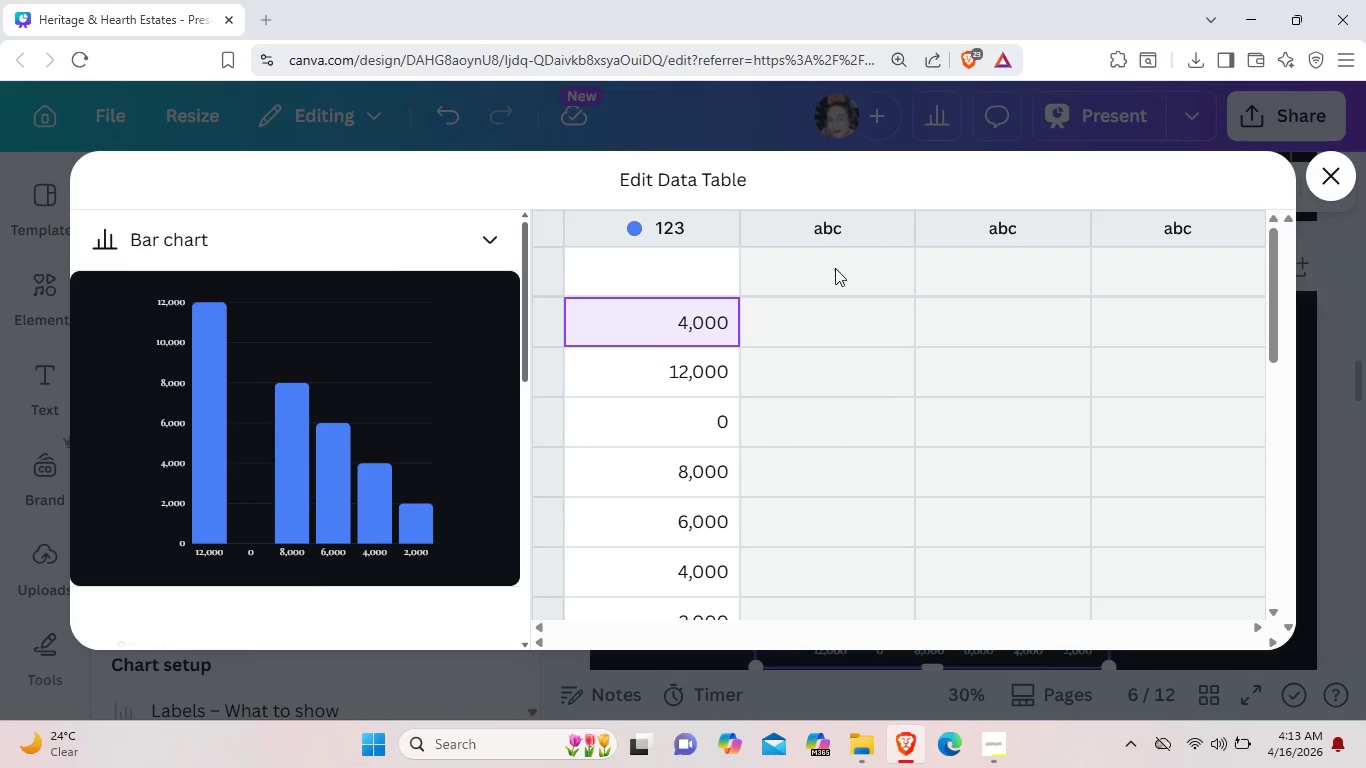 
left_click([703, 273])
 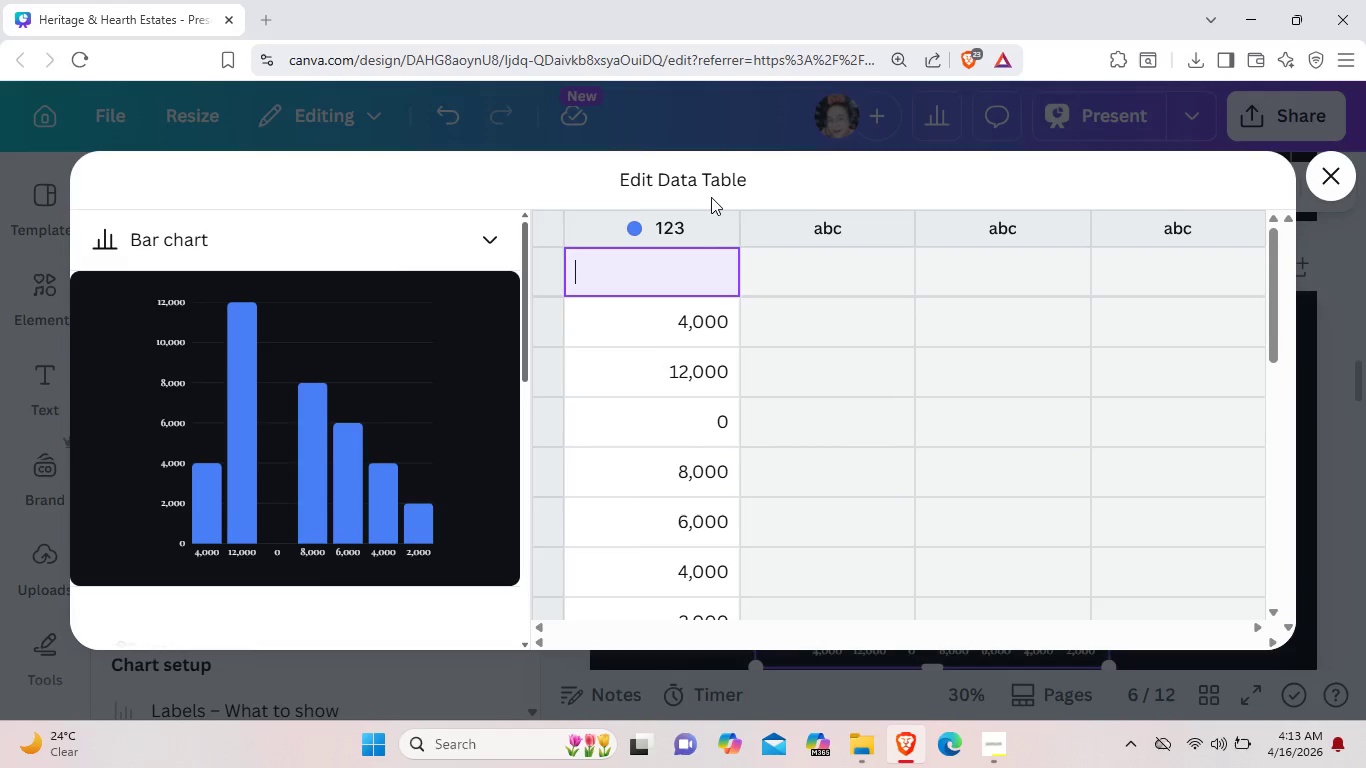 
type(16,000)
 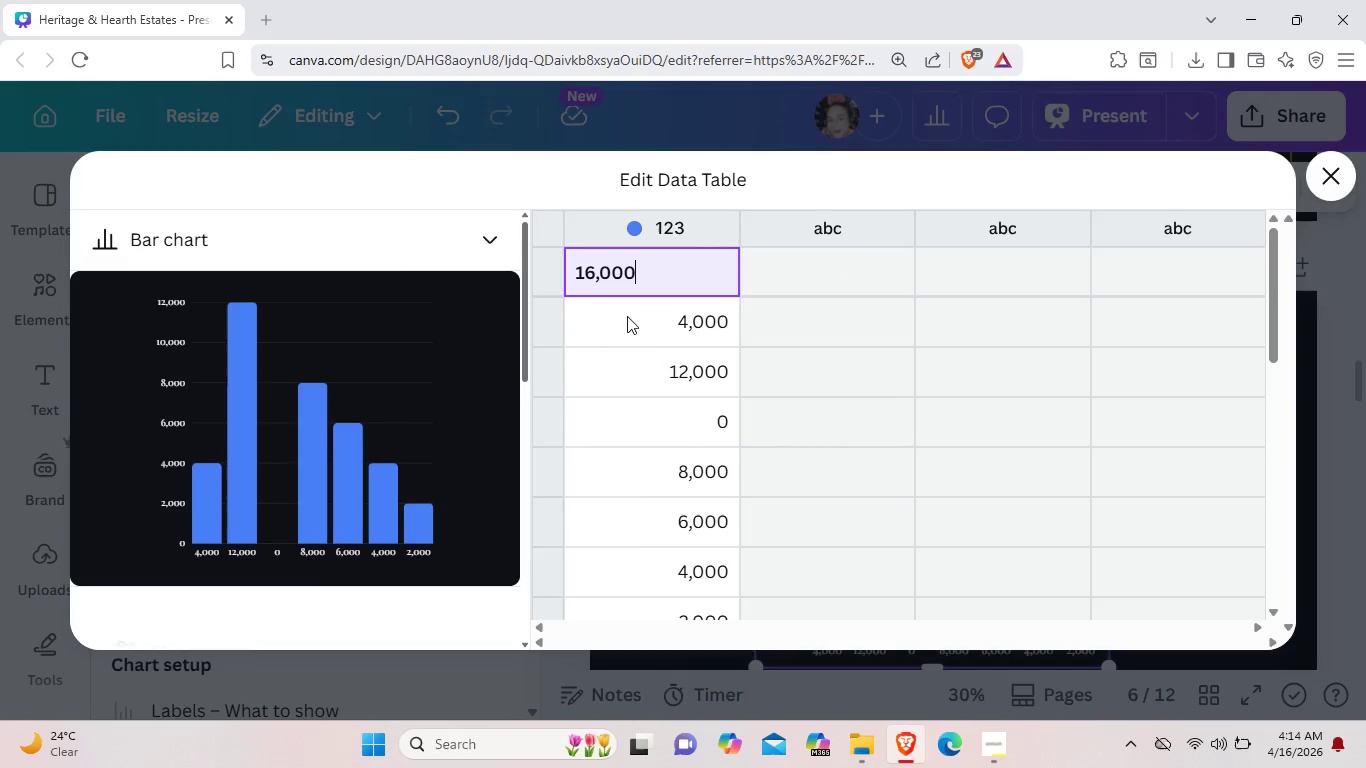 
left_click([622, 329])
 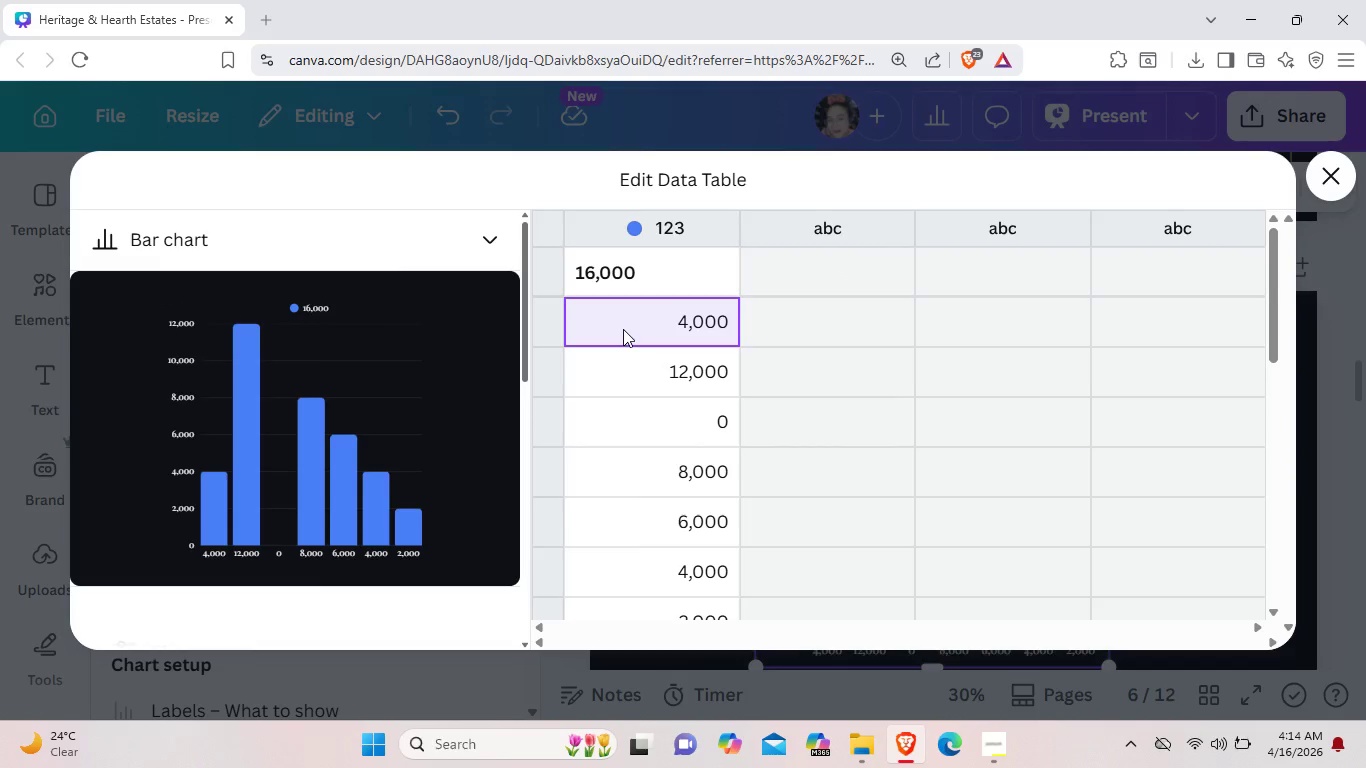 
wait(8.42)
 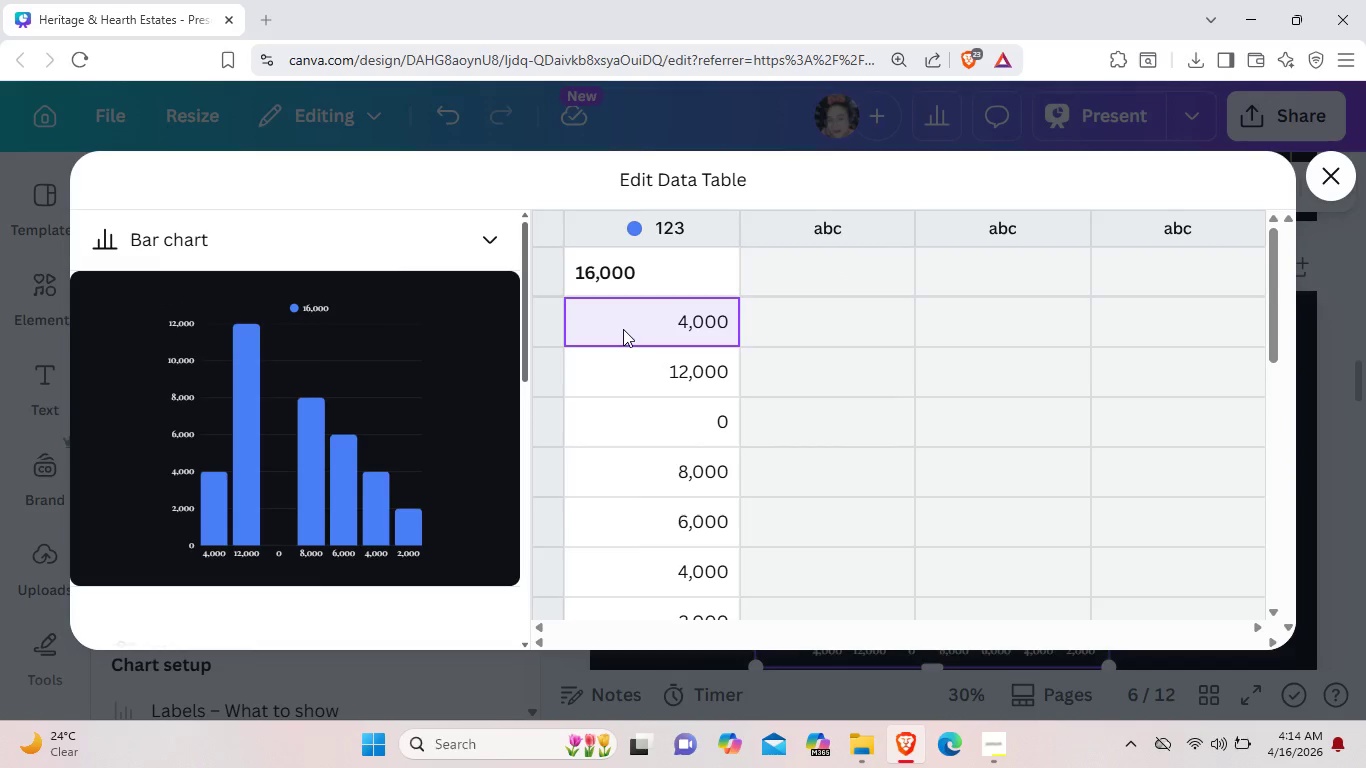 
left_click([660, 267])
 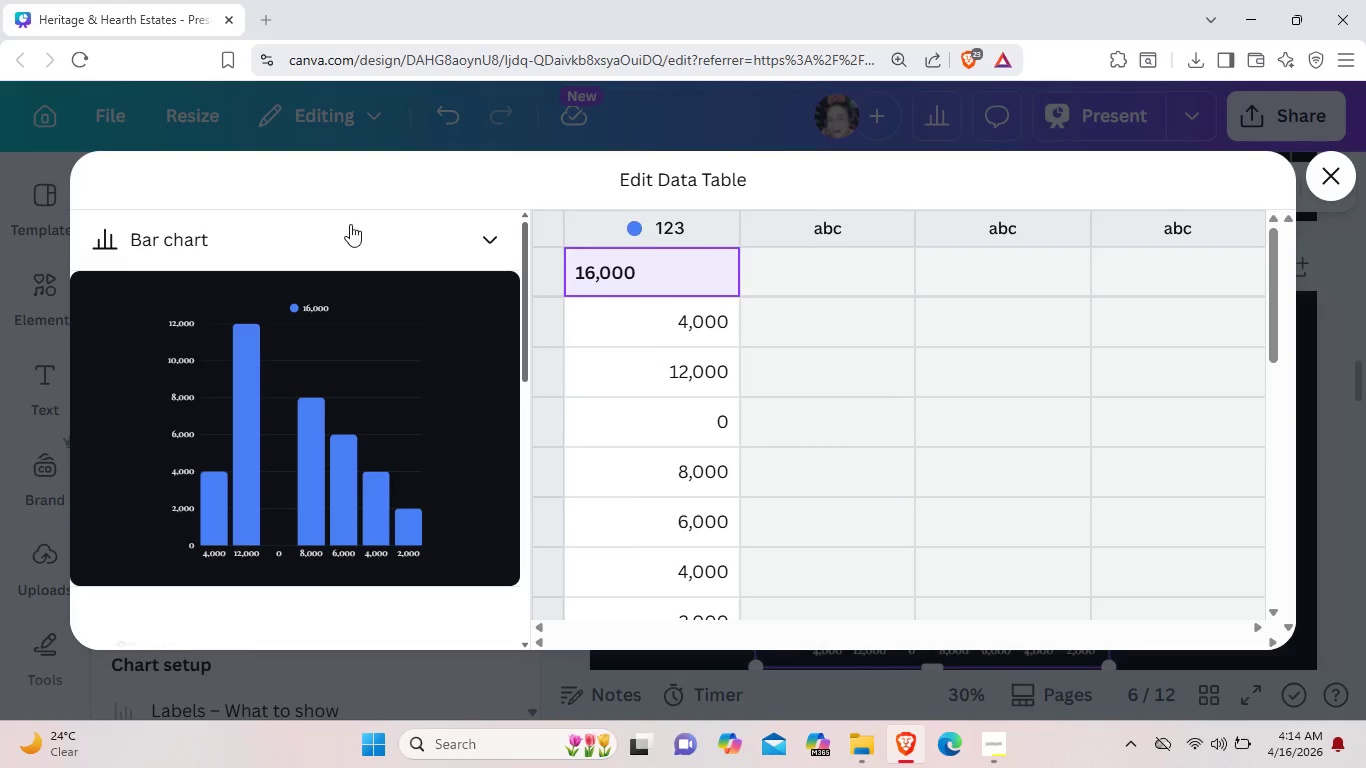 
left_click([474, 238])
 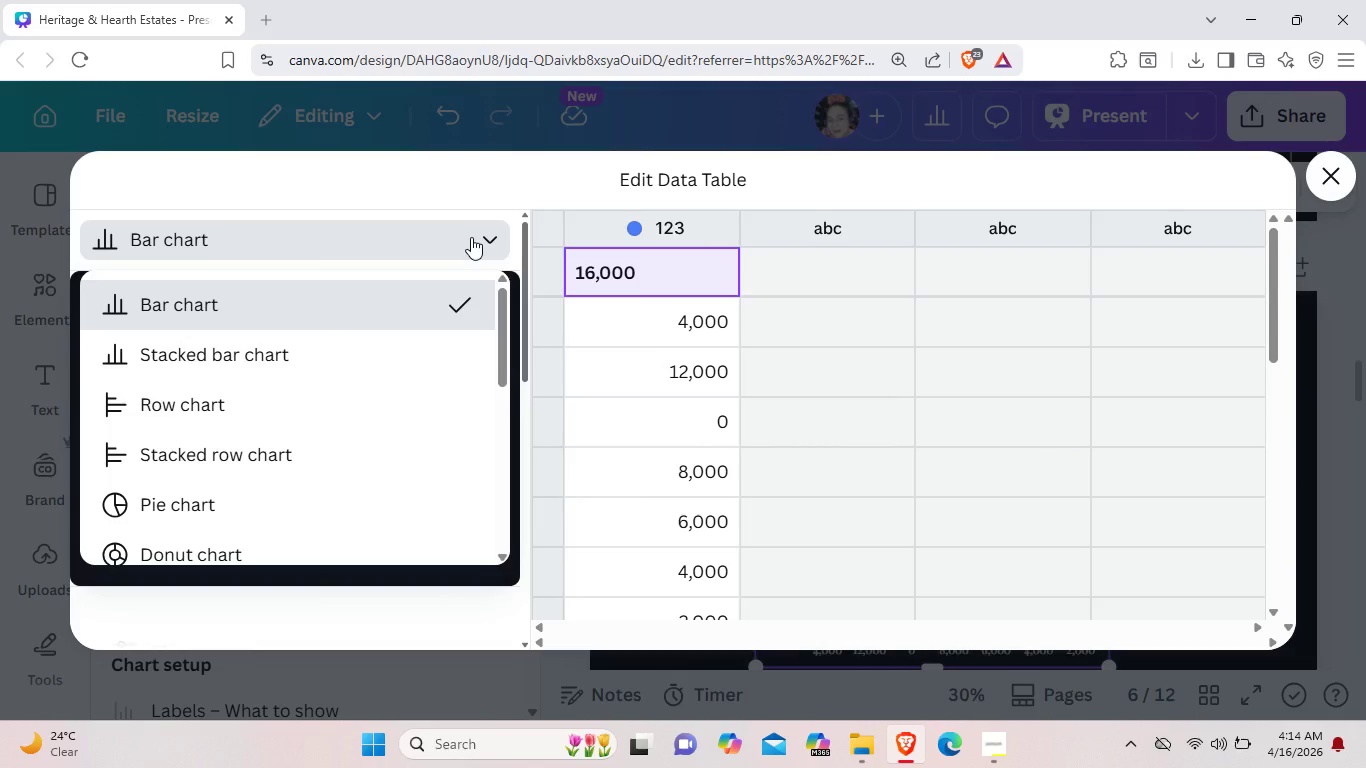 
scroll: coordinate [397, 364], scroll_direction: down, amount: 1.0
 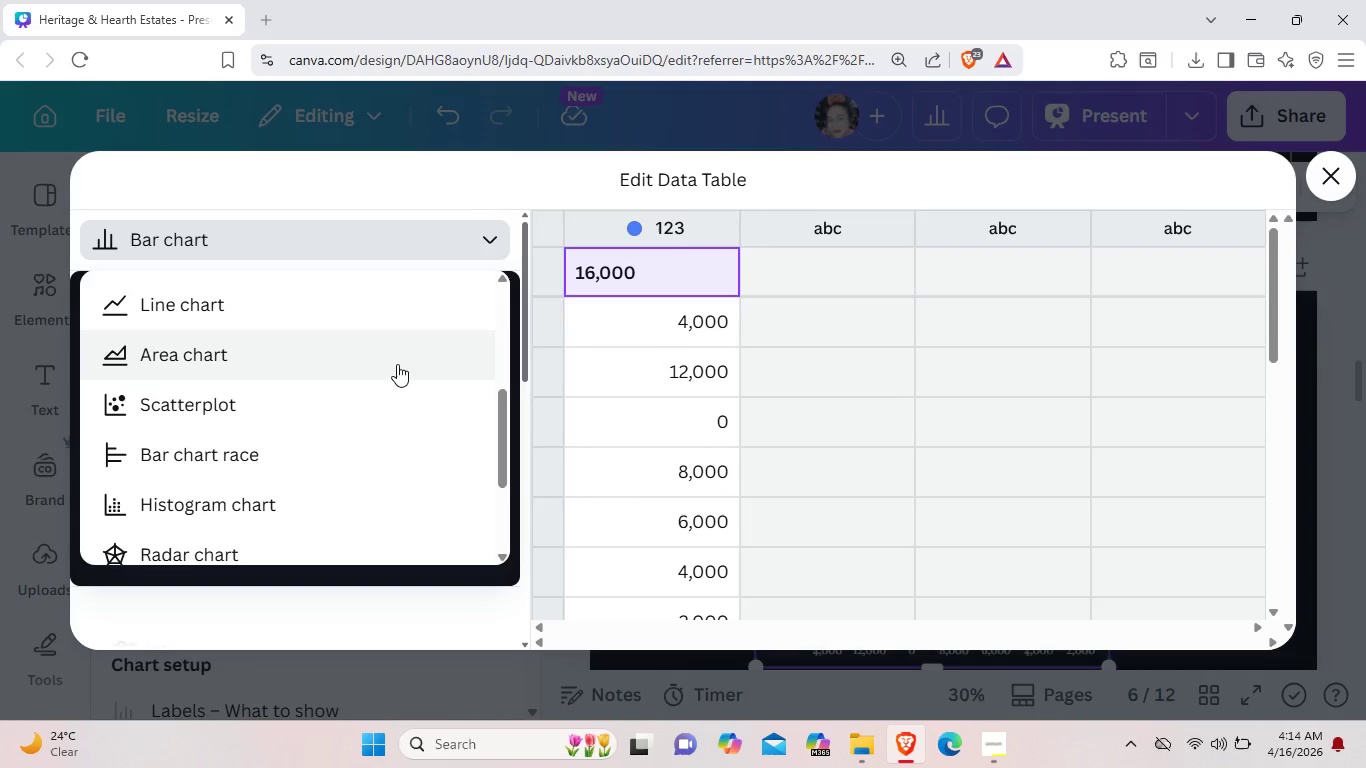 
wait(5.64)
 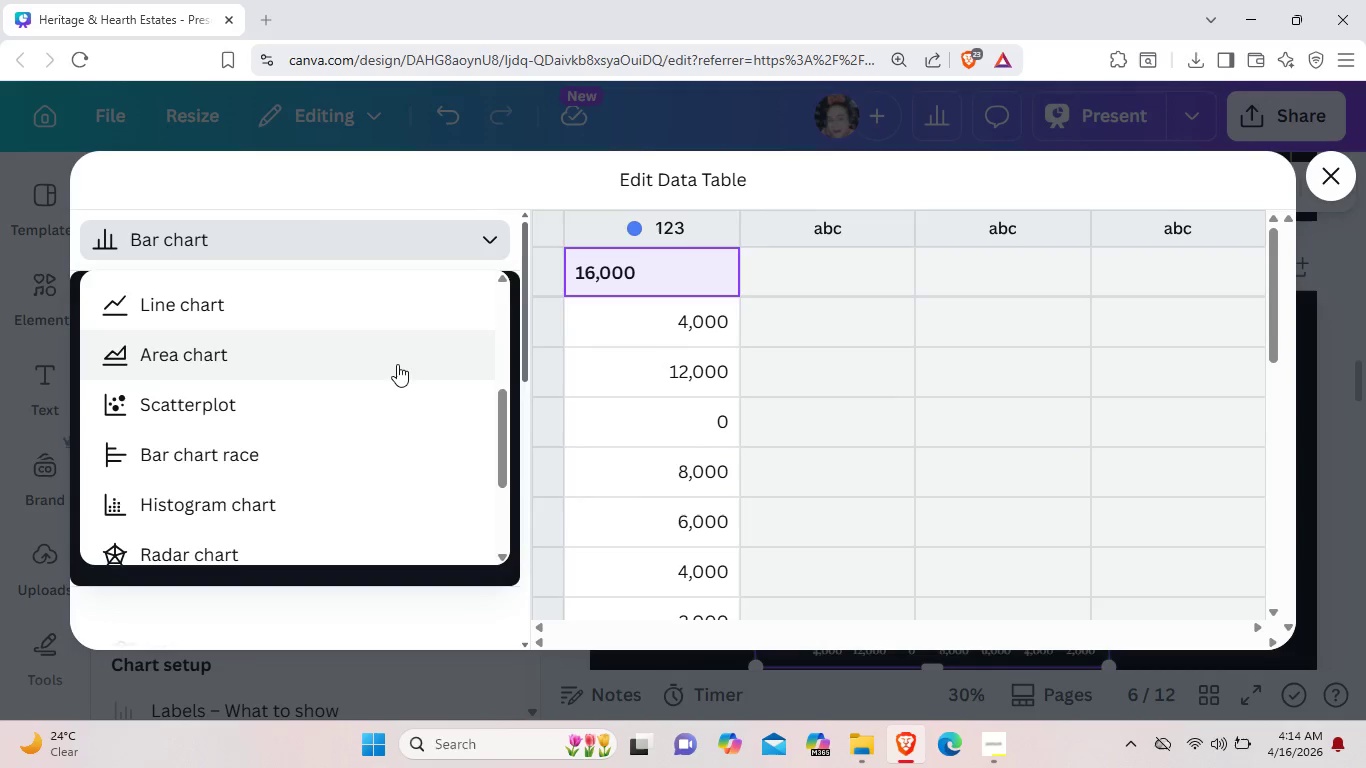 
left_click([1014, 397])
 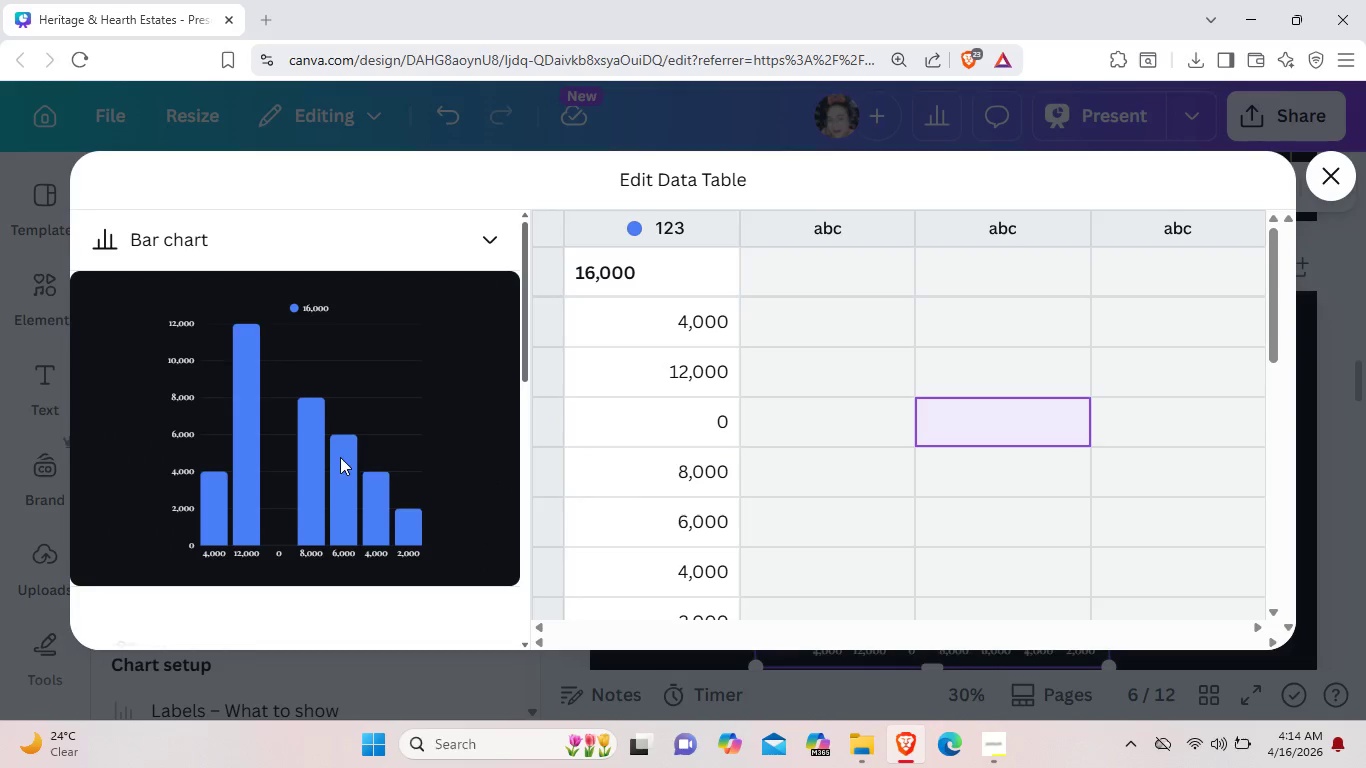 
scroll: coordinate [340, 457], scroll_direction: down, amount: 5.0
 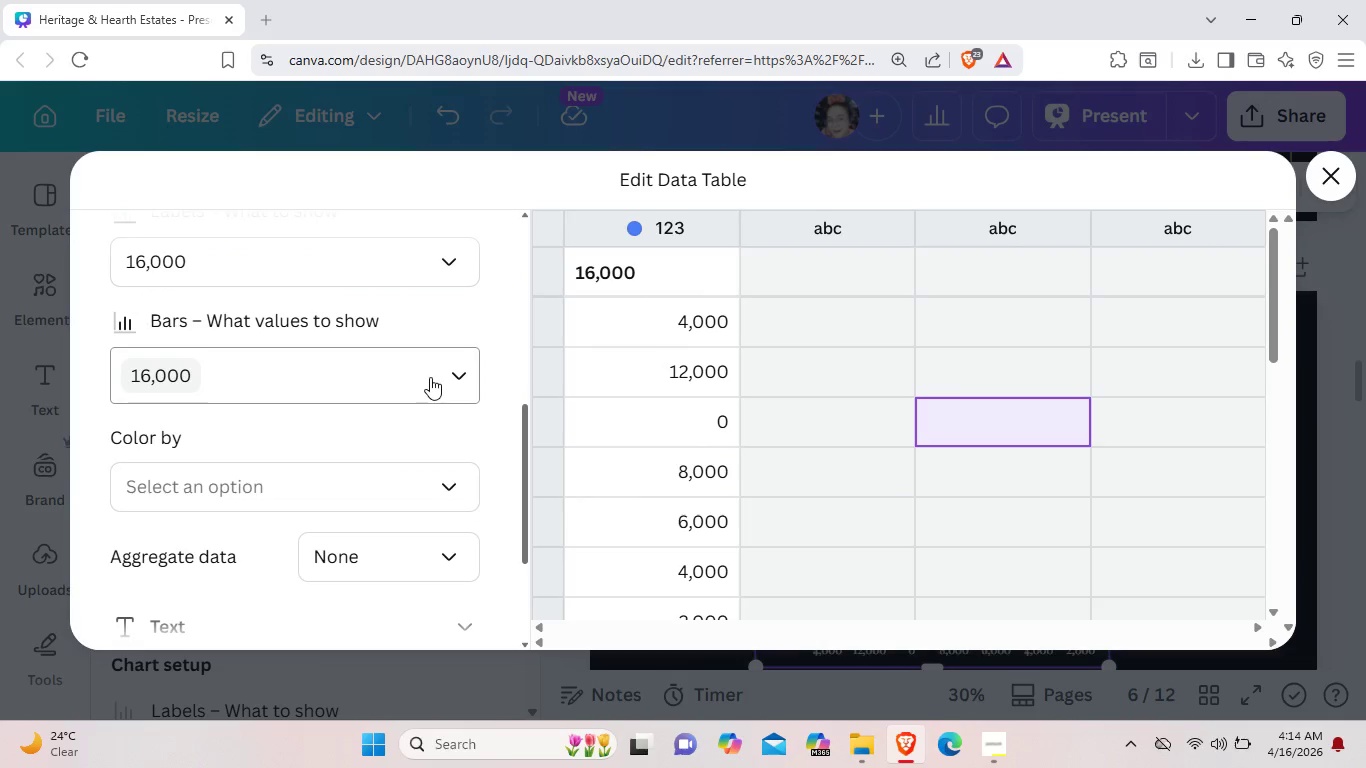 
left_click([430, 377])
 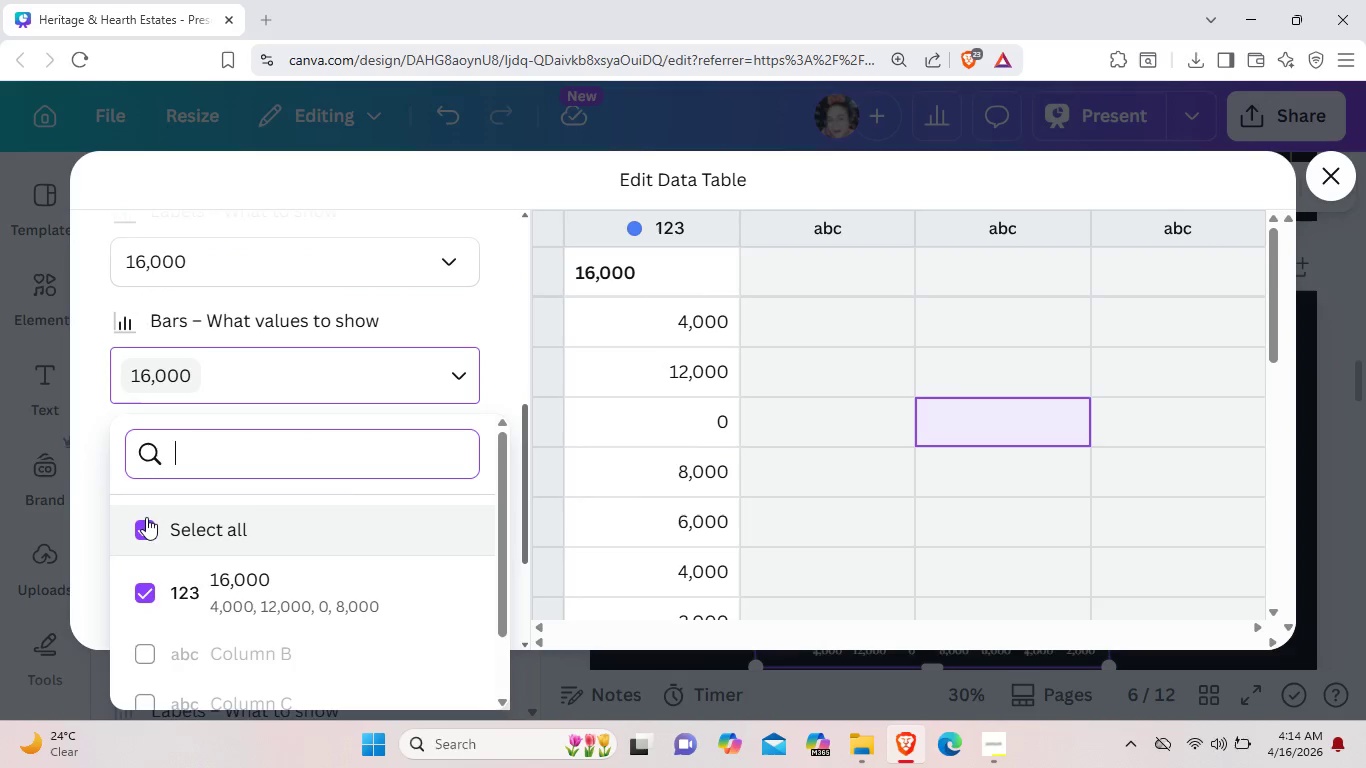 
left_click([146, 522])
 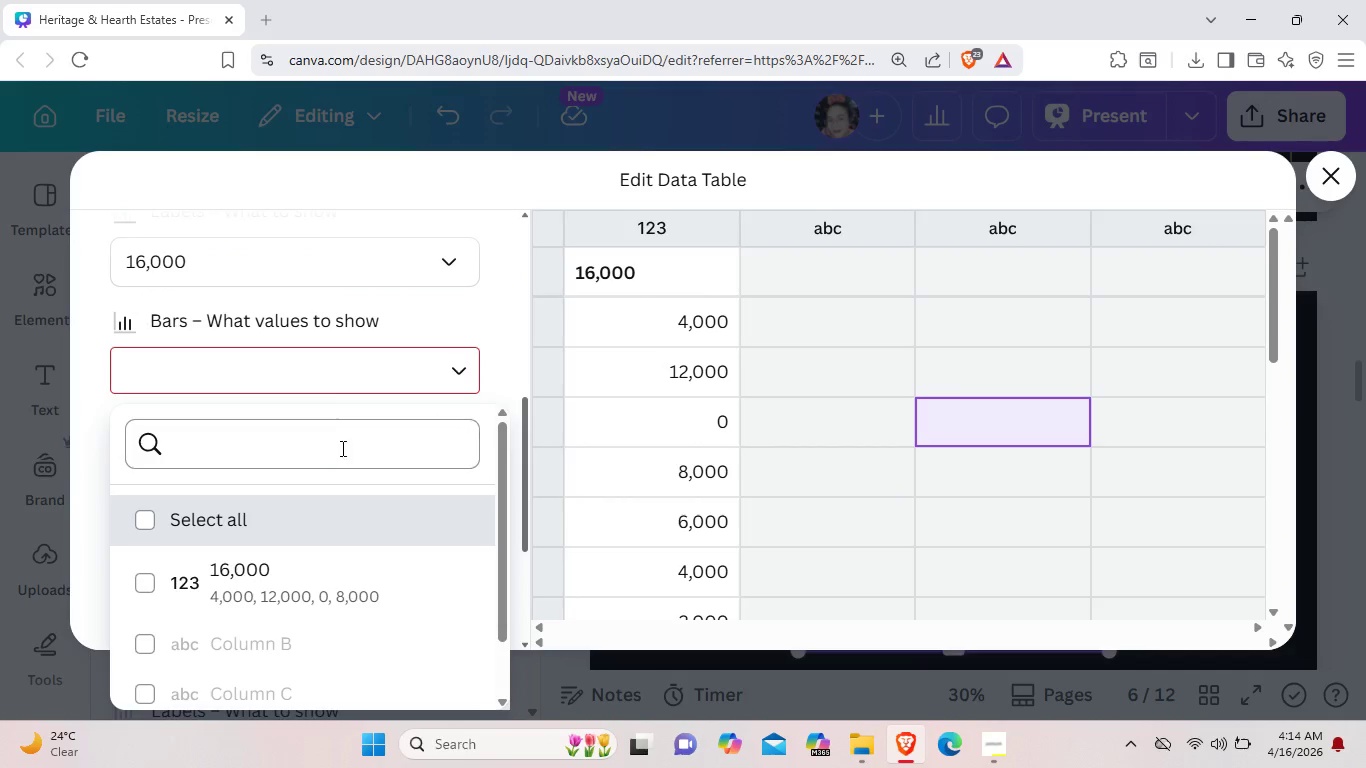 
scroll: coordinate [319, 479], scroll_direction: down, amount: 1.0
 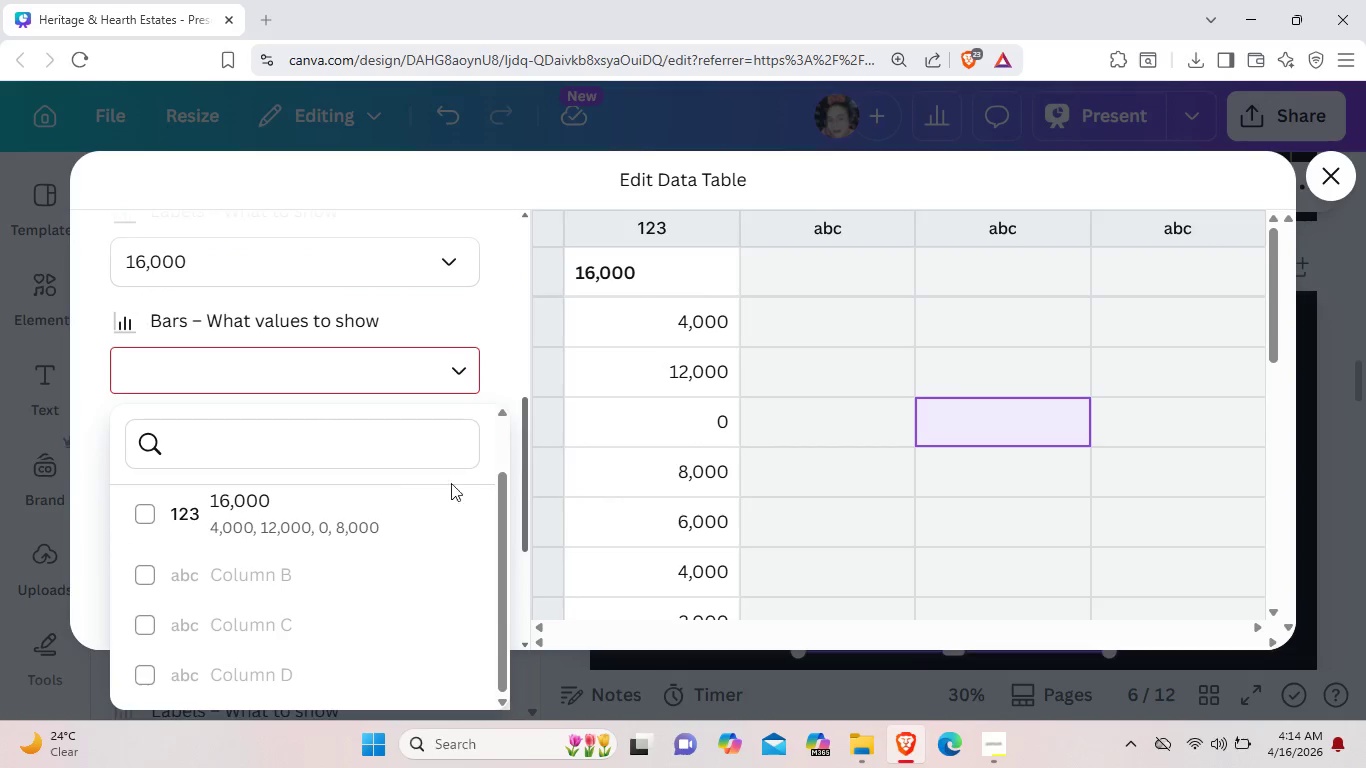 
scroll: coordinate [615, 490], scroll_direction: up, amount: 2.0
 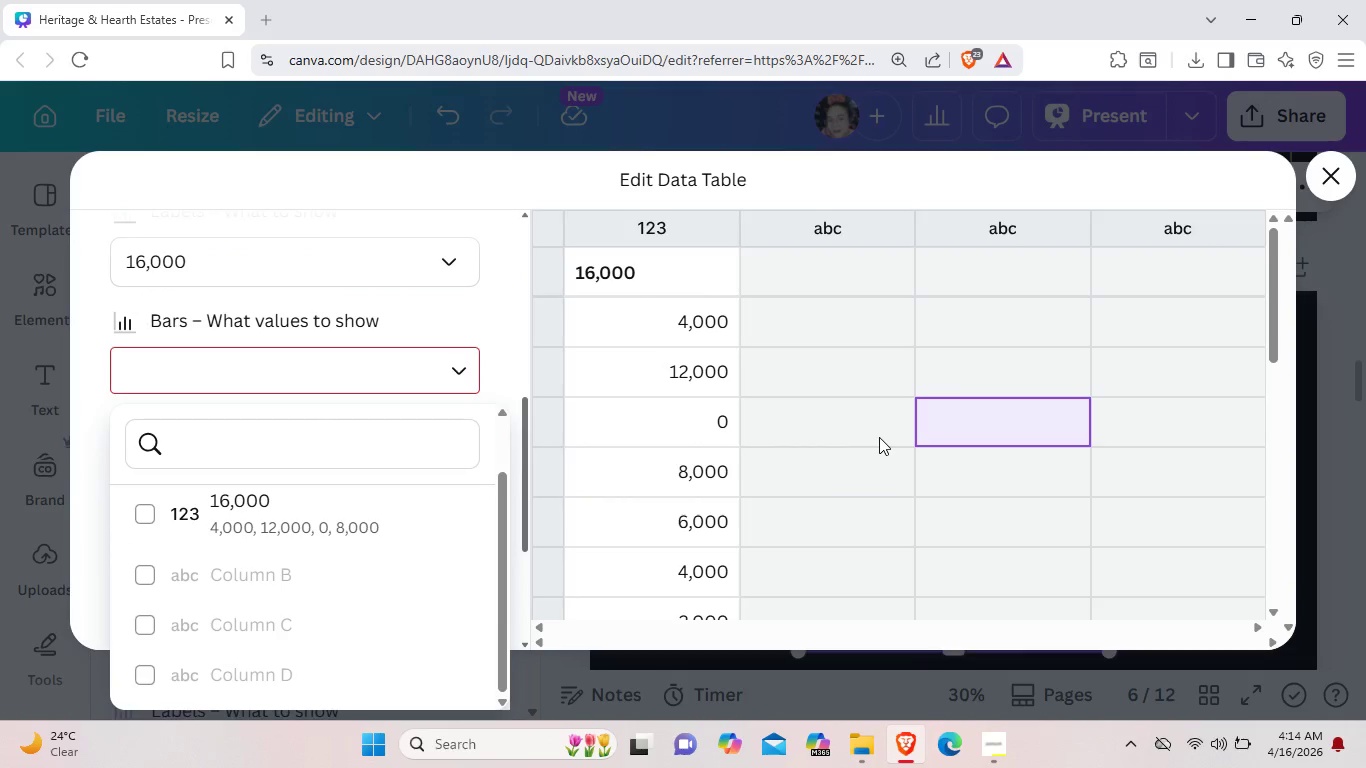 
left_click([879, 437])
 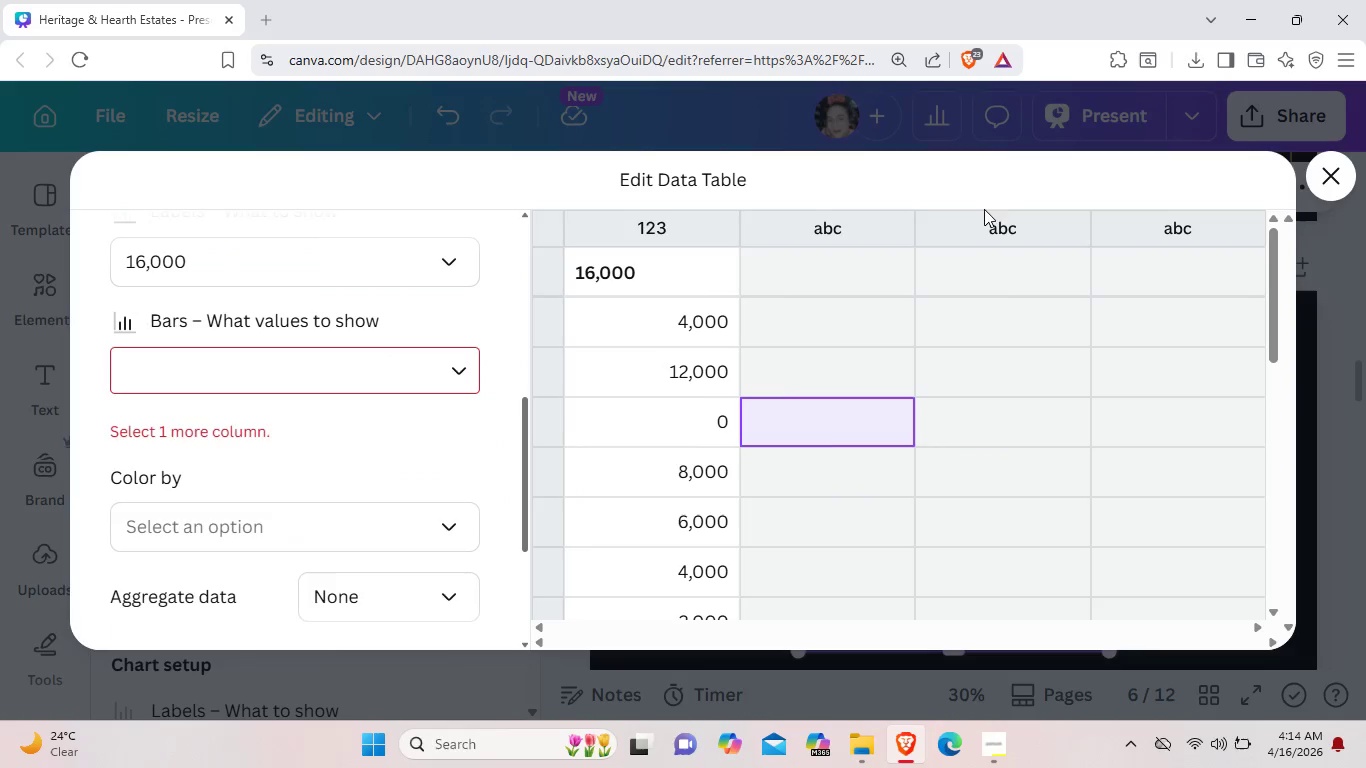 
left_click([819, 270])
 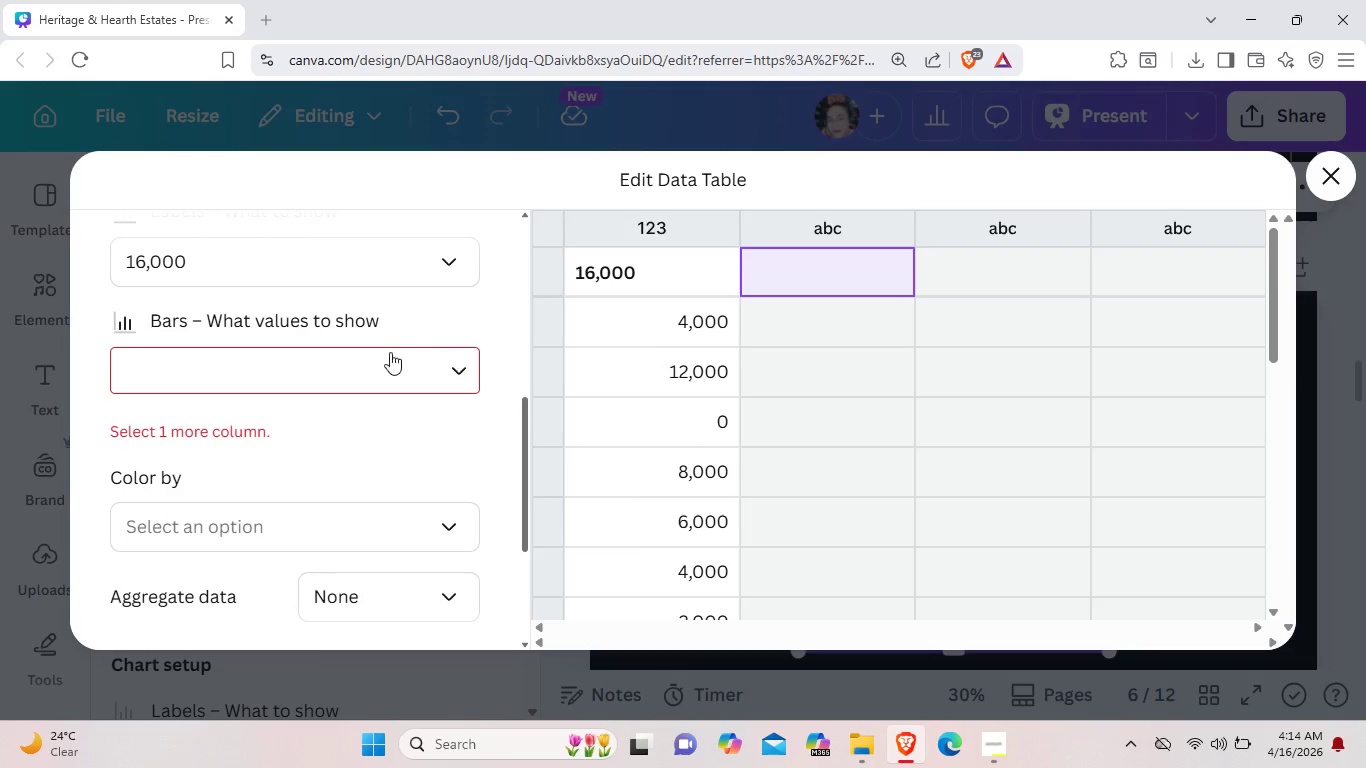 
scroll: coordinate [384, 360], scroll_direction: up, amount: 1.0
 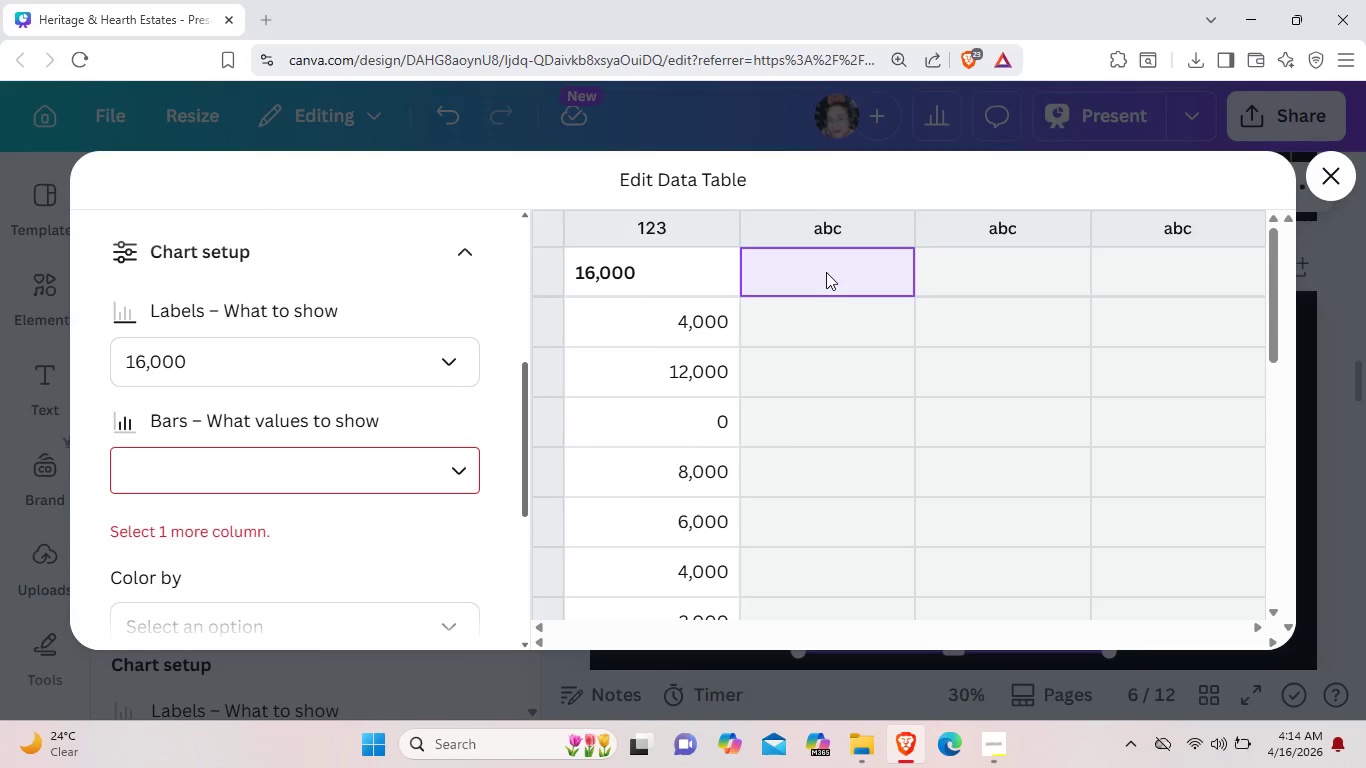 
double_click([826, 272])
 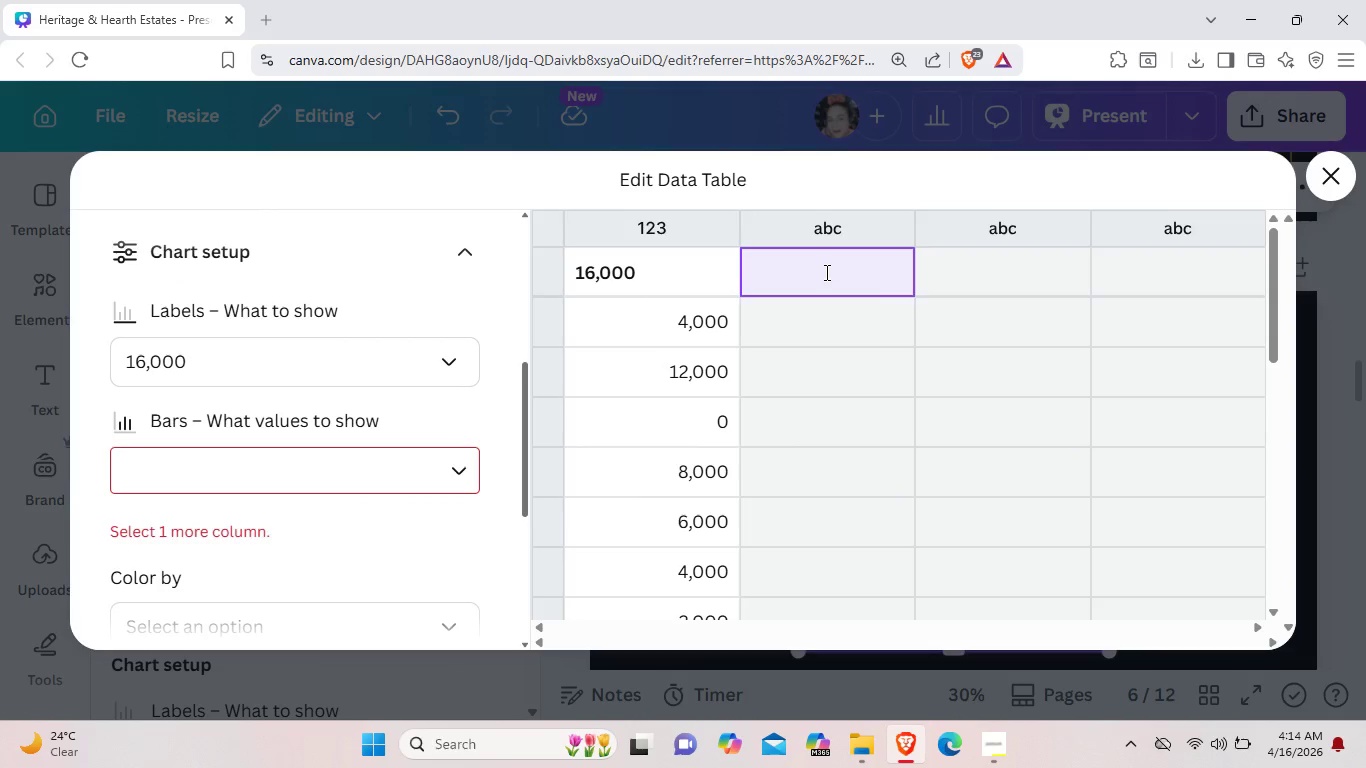 
wait(5.47)
 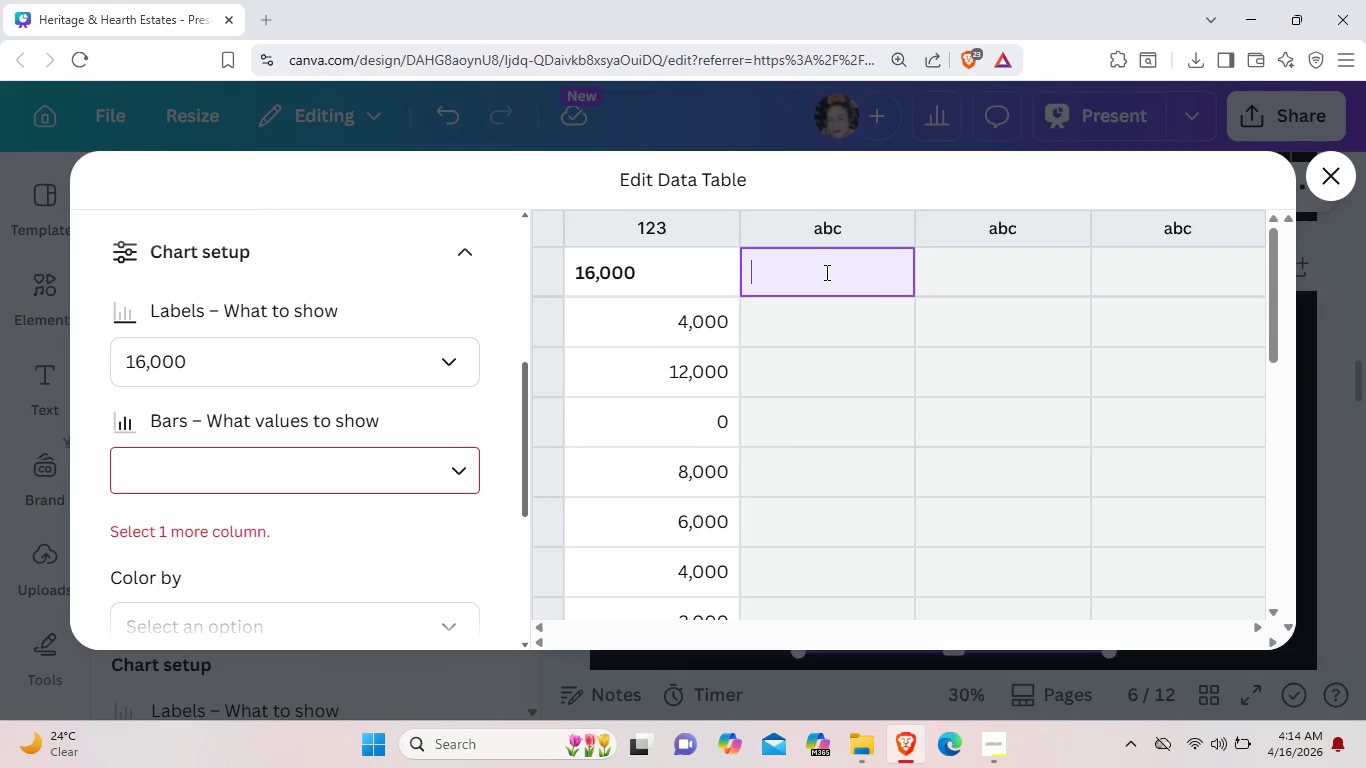 
type(Generalist)
 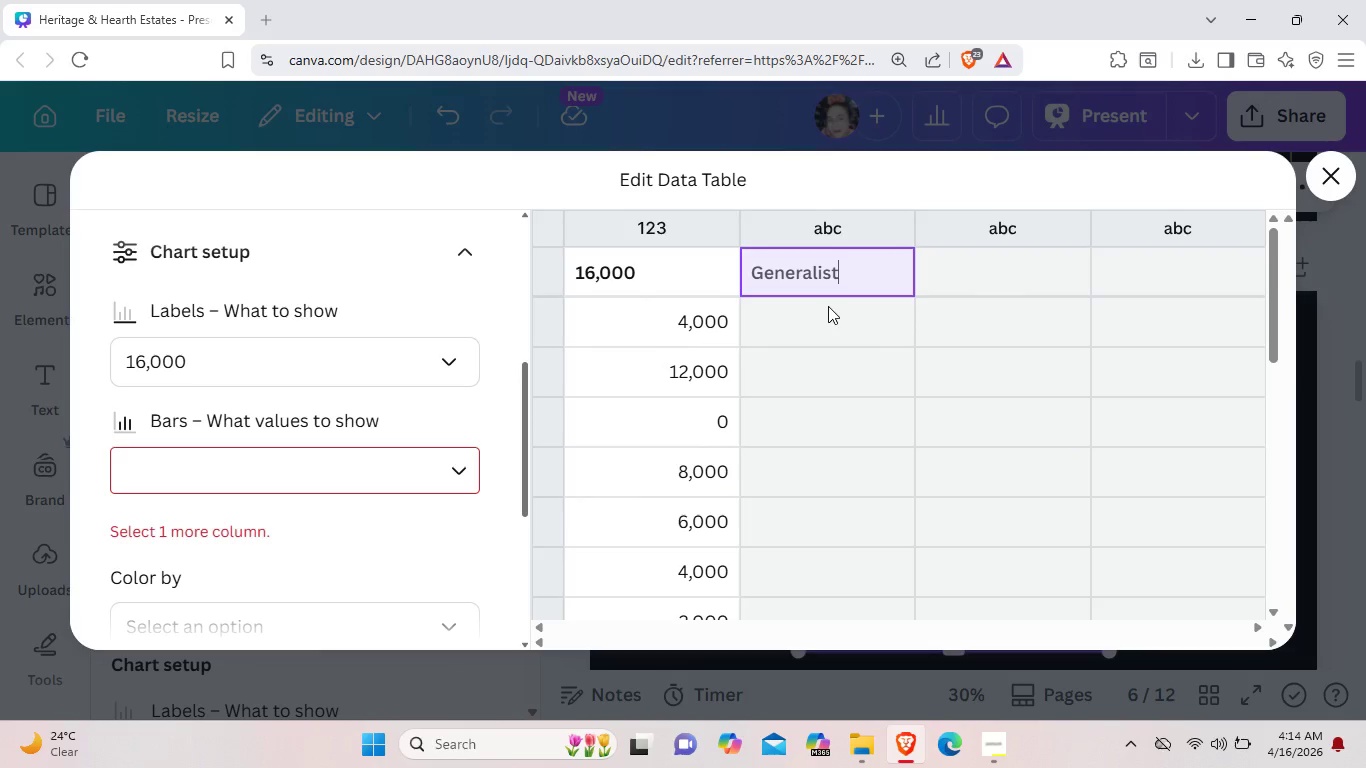 
double_click([828, 306])
 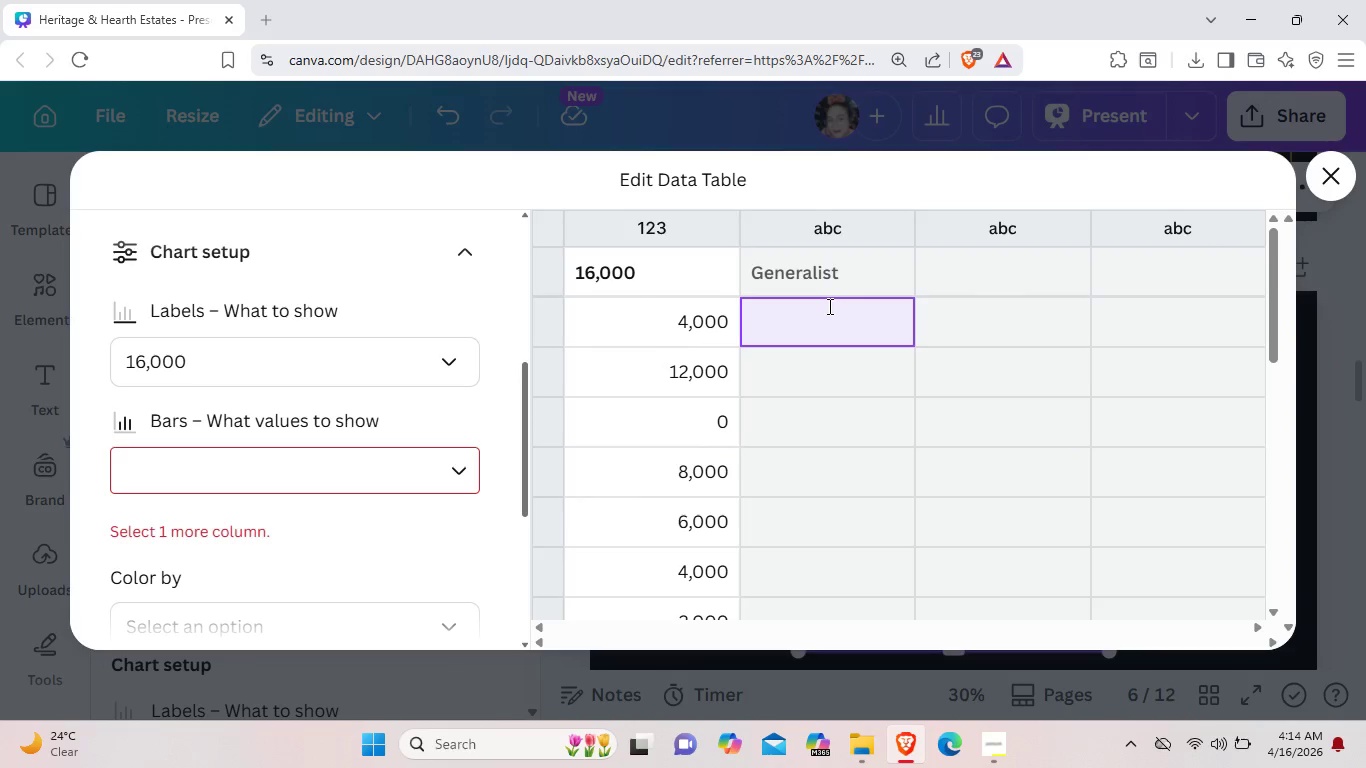 
type(heritage & Hearth)
 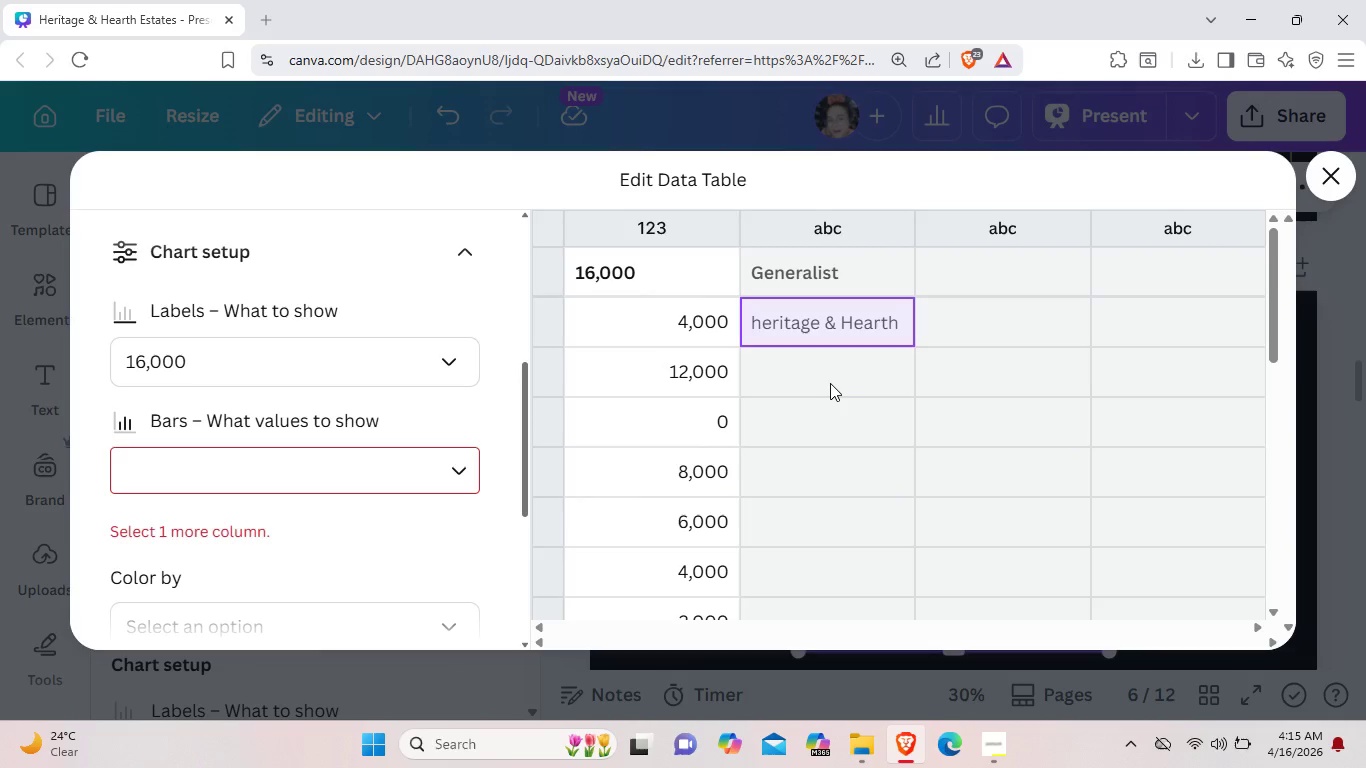 
left_click([830, 383])
 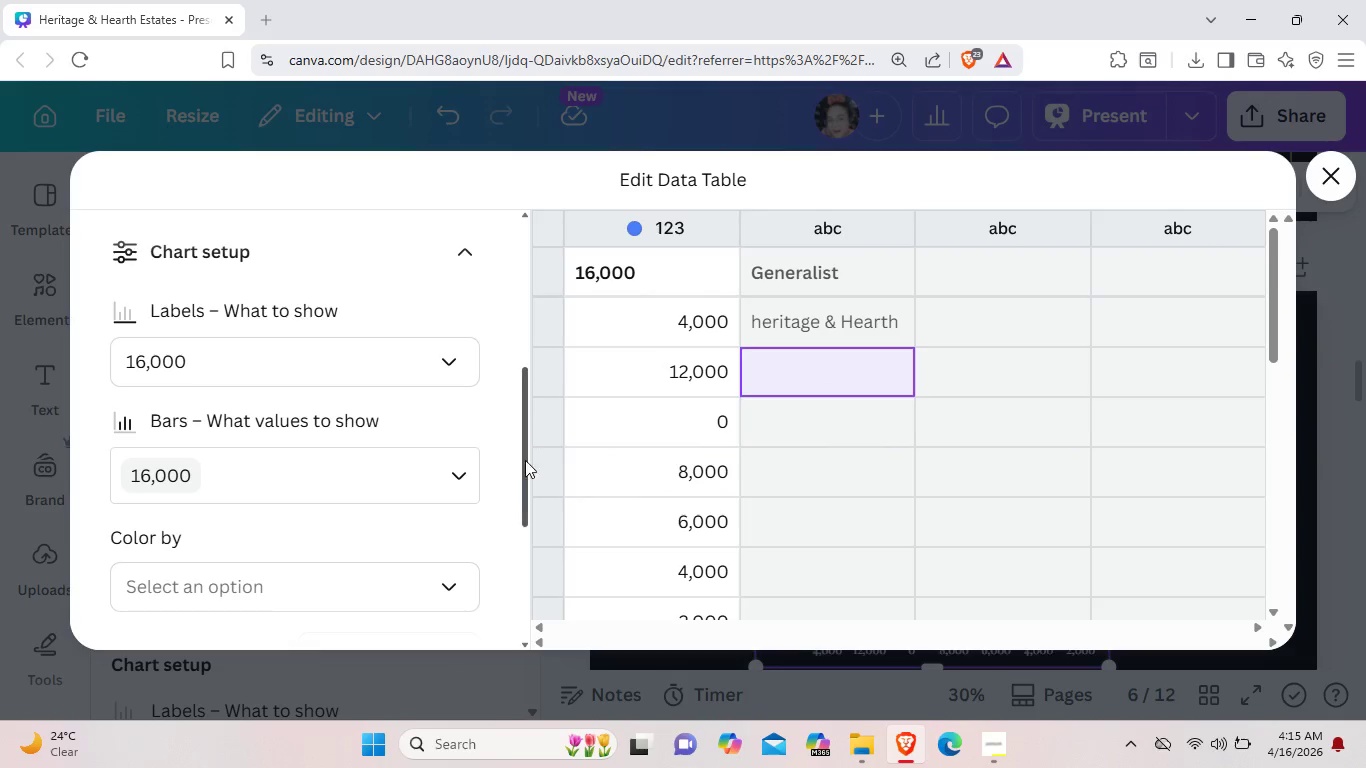 
left_click([466, 470])
 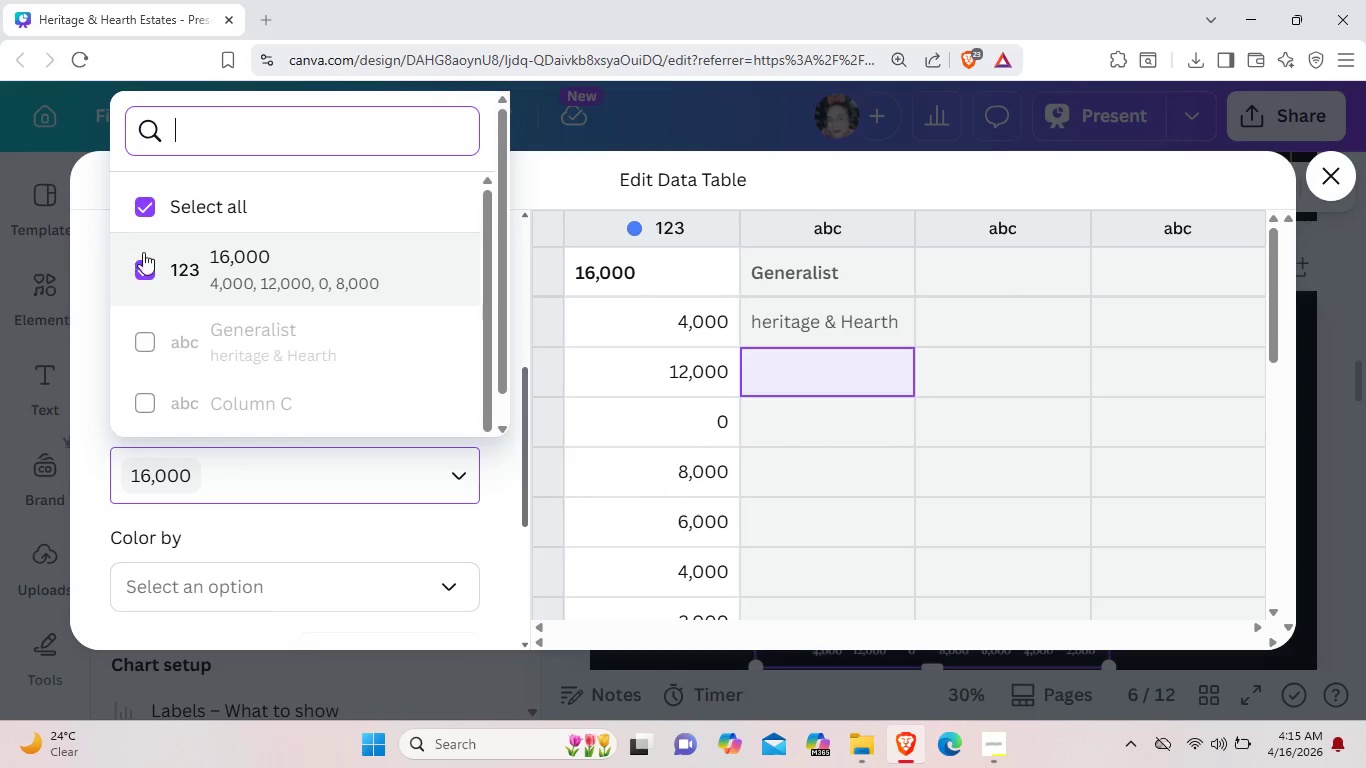 
left_click([145, 256])
 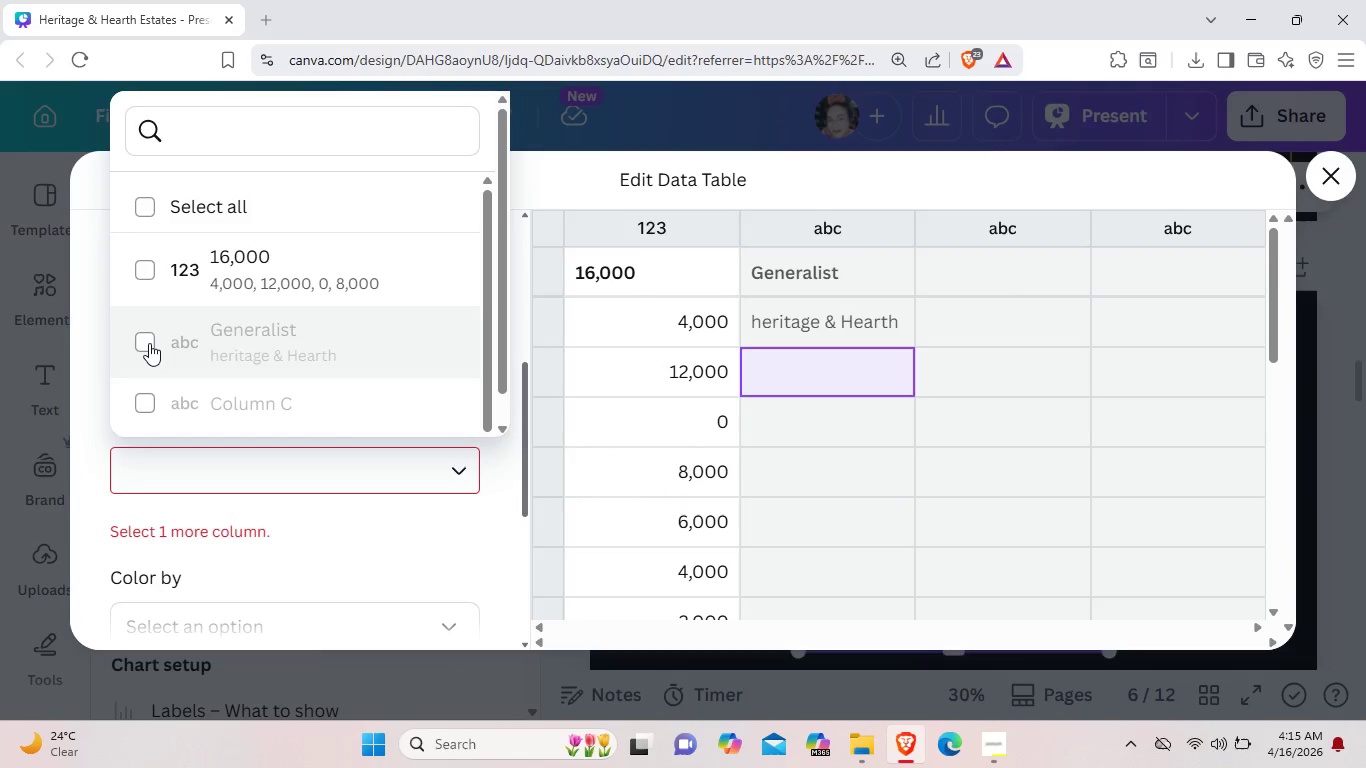 
left_click([149, 343])
 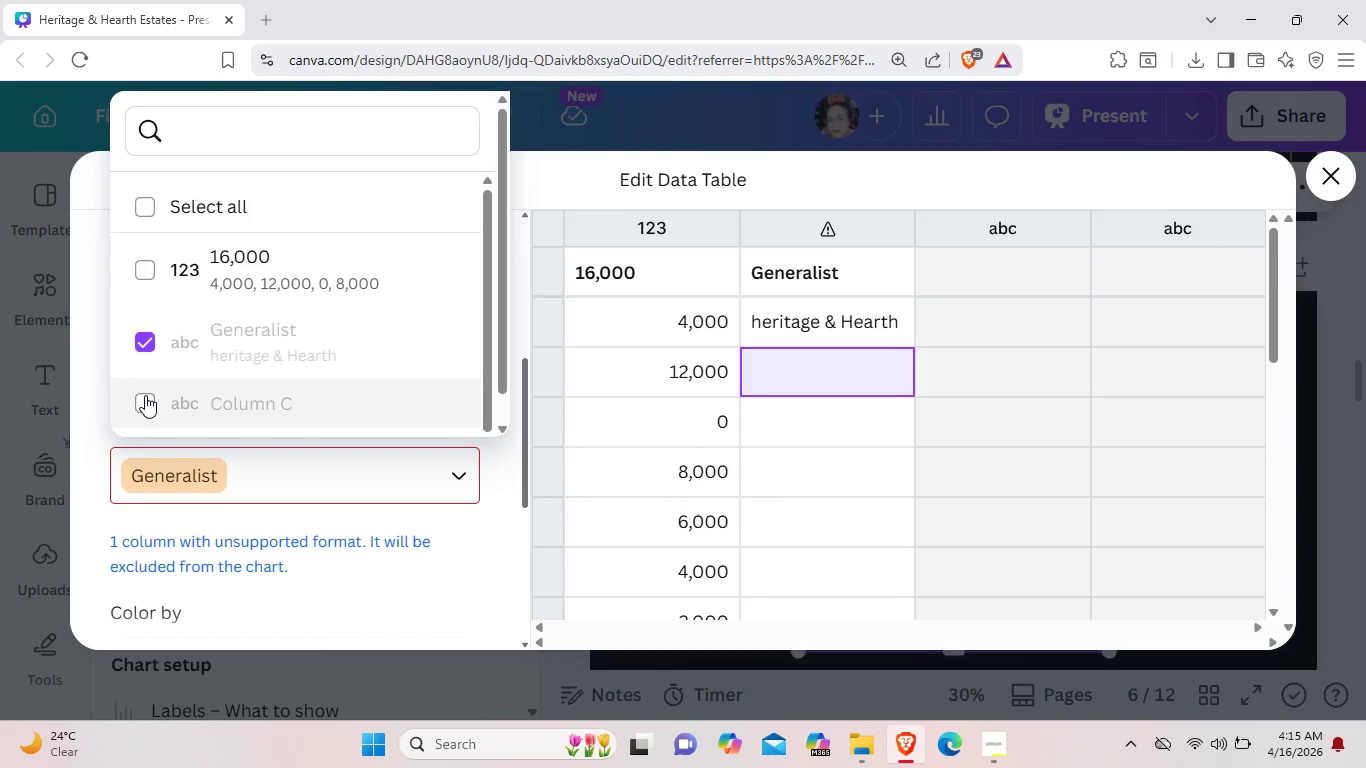 
left_click([145, 395])
 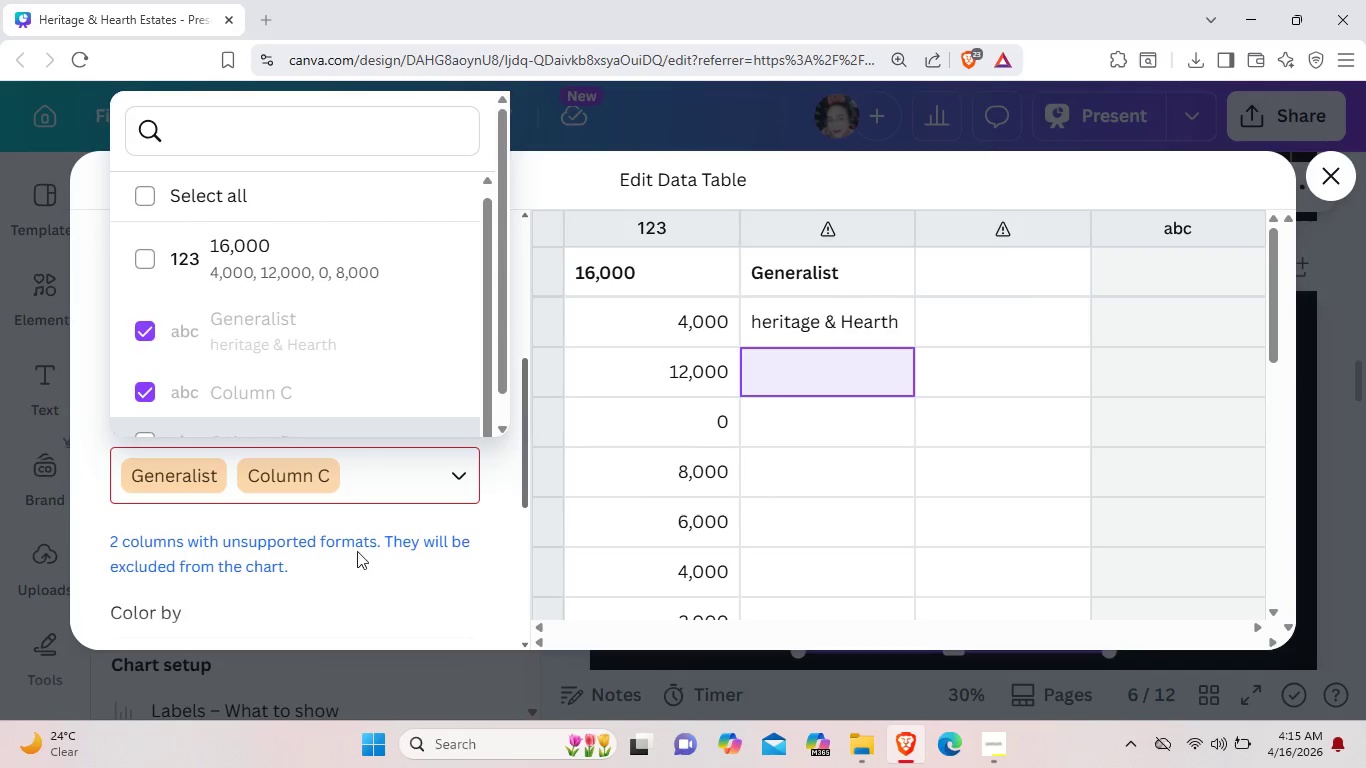 
scroll: coordinate [417, 534], scroll_direction: down, amount: 2.0
 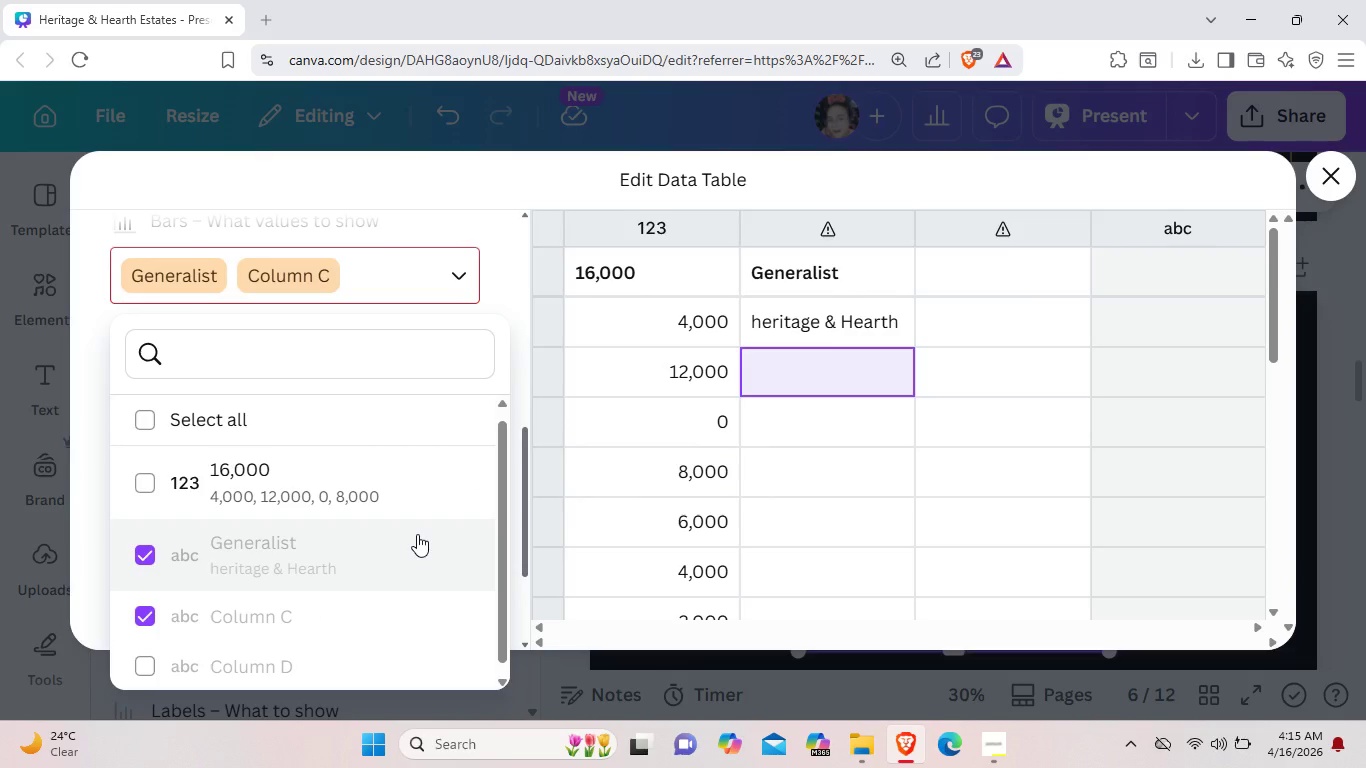 
scroll: coordinate [417, 534], scroll_direction: up, amount: 4.0
 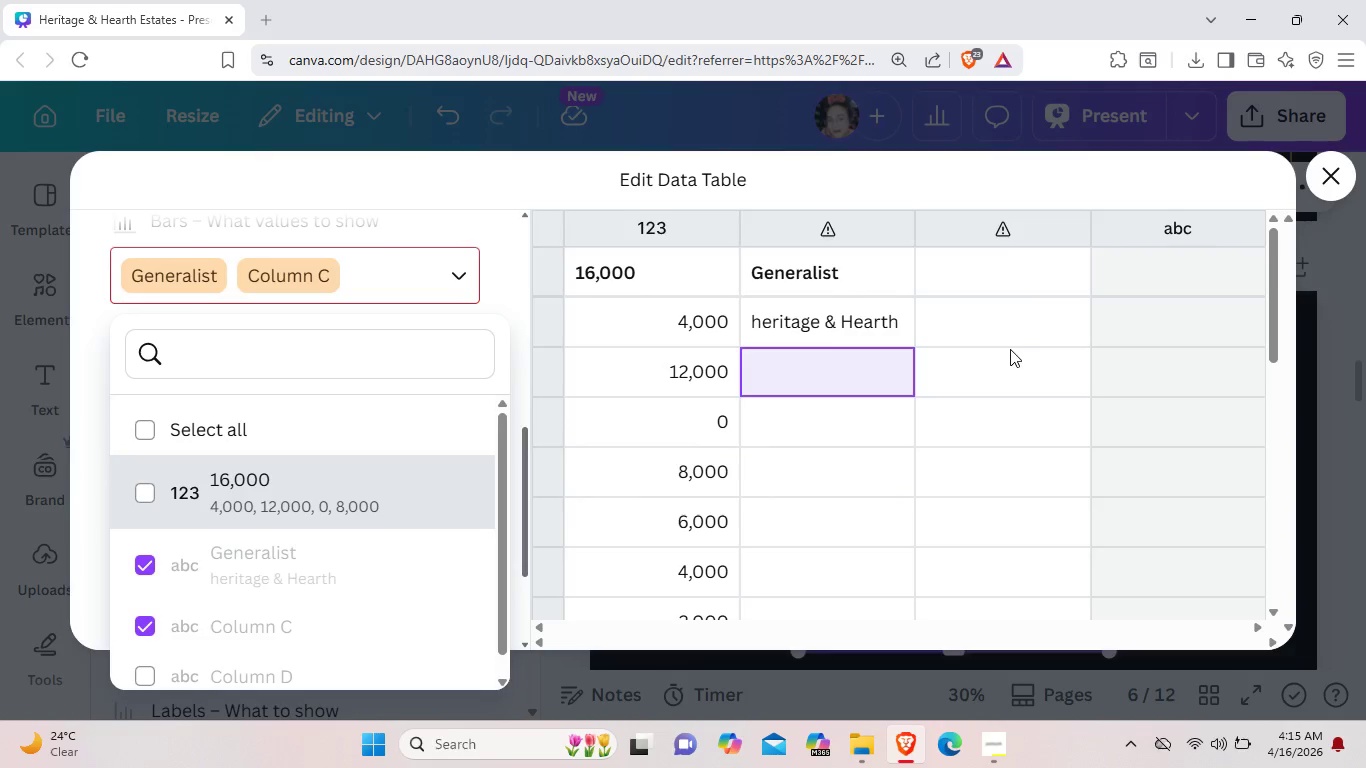 
left_click([1010, 349])
 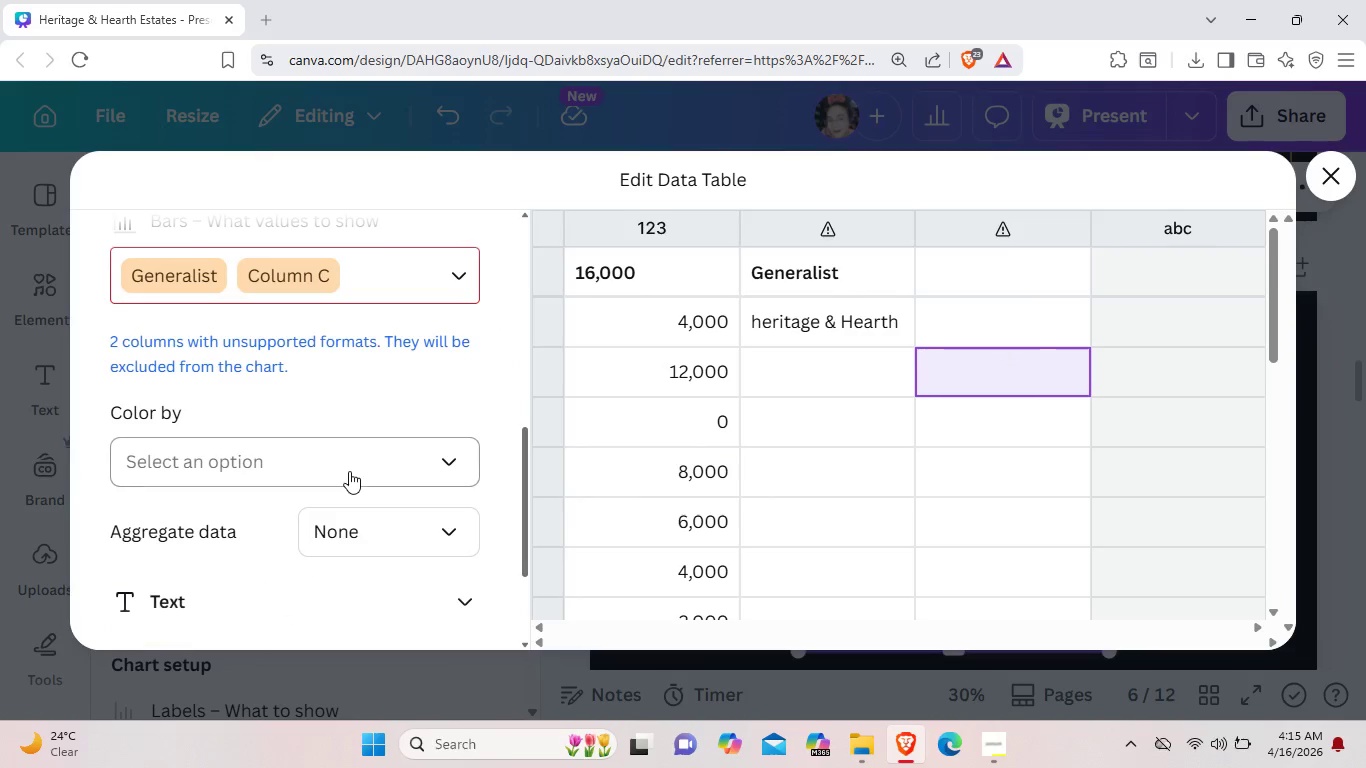 
scroll: coordinate [349, 469], scroll_direction: up, amount: 7.0
 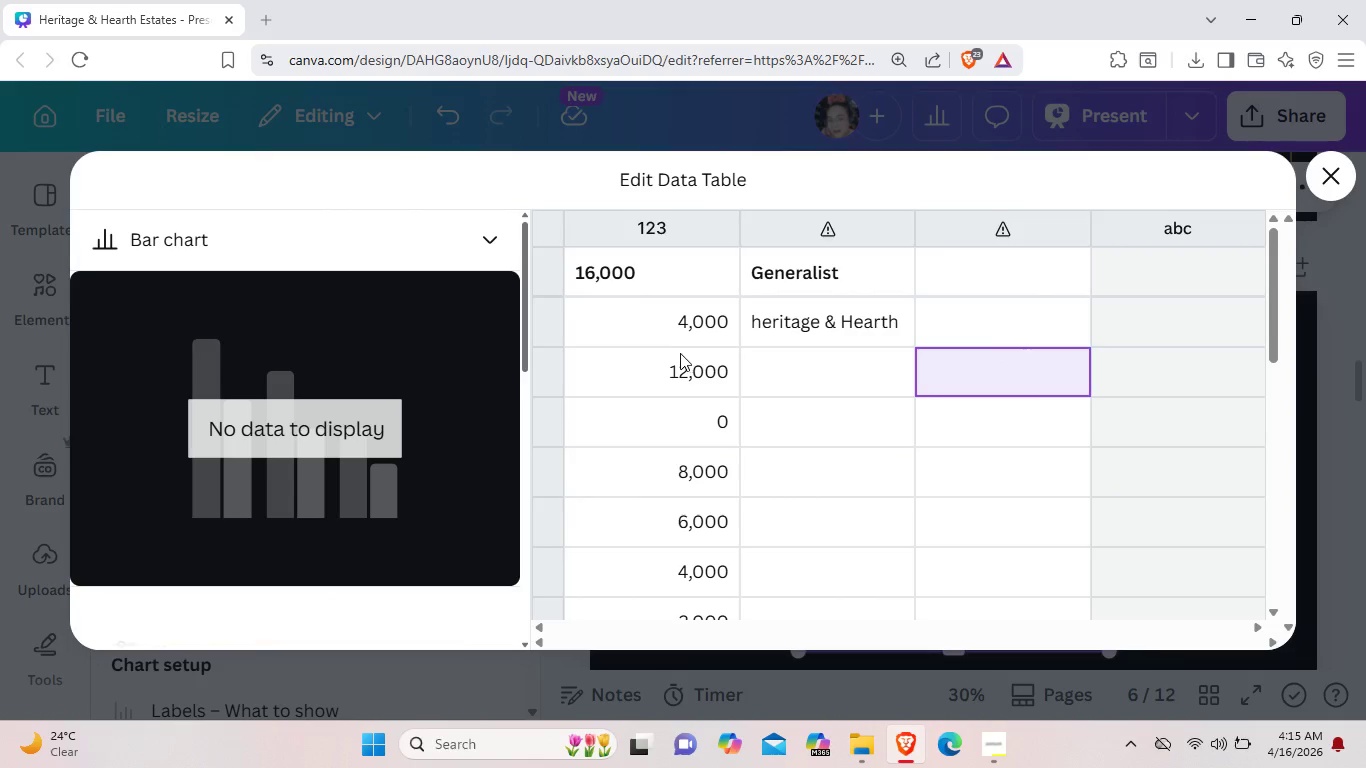 
left_click([680, 353])
 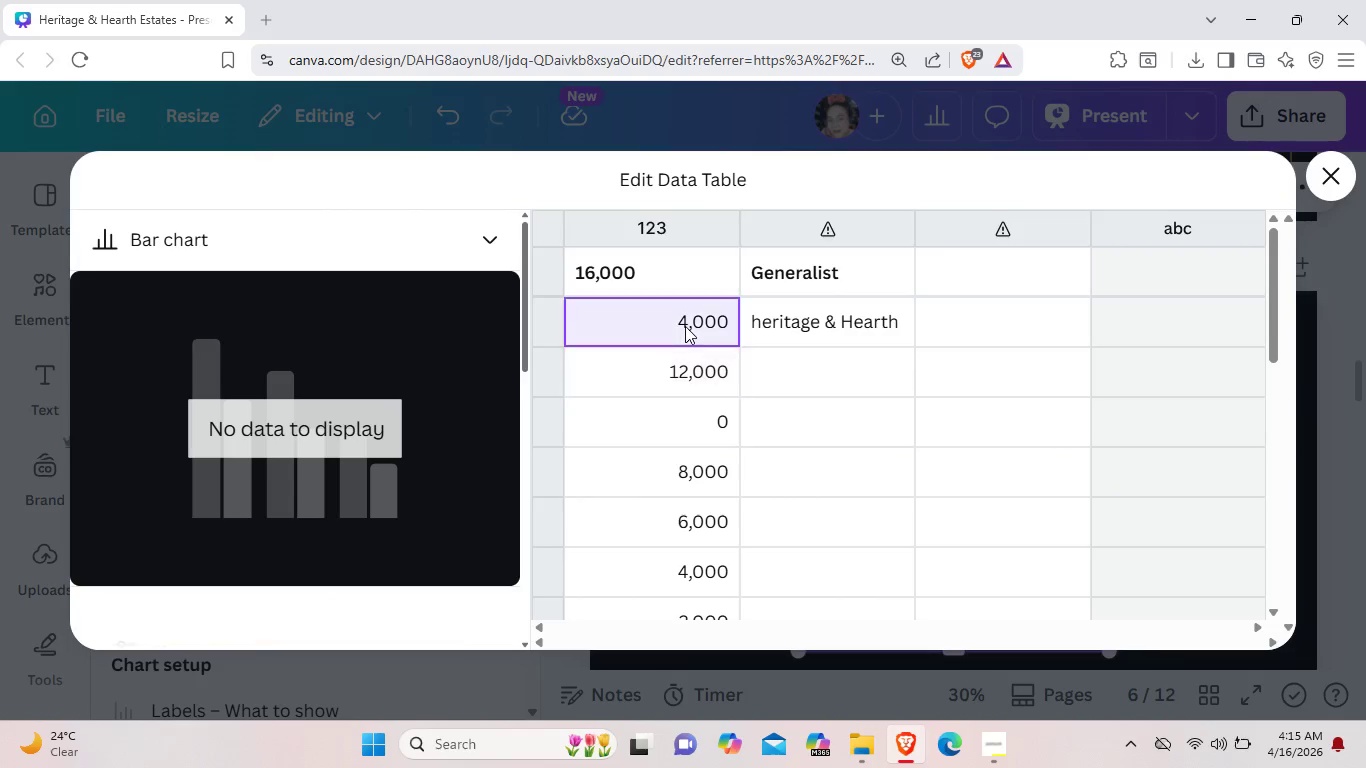 
left_click([685, 326])
 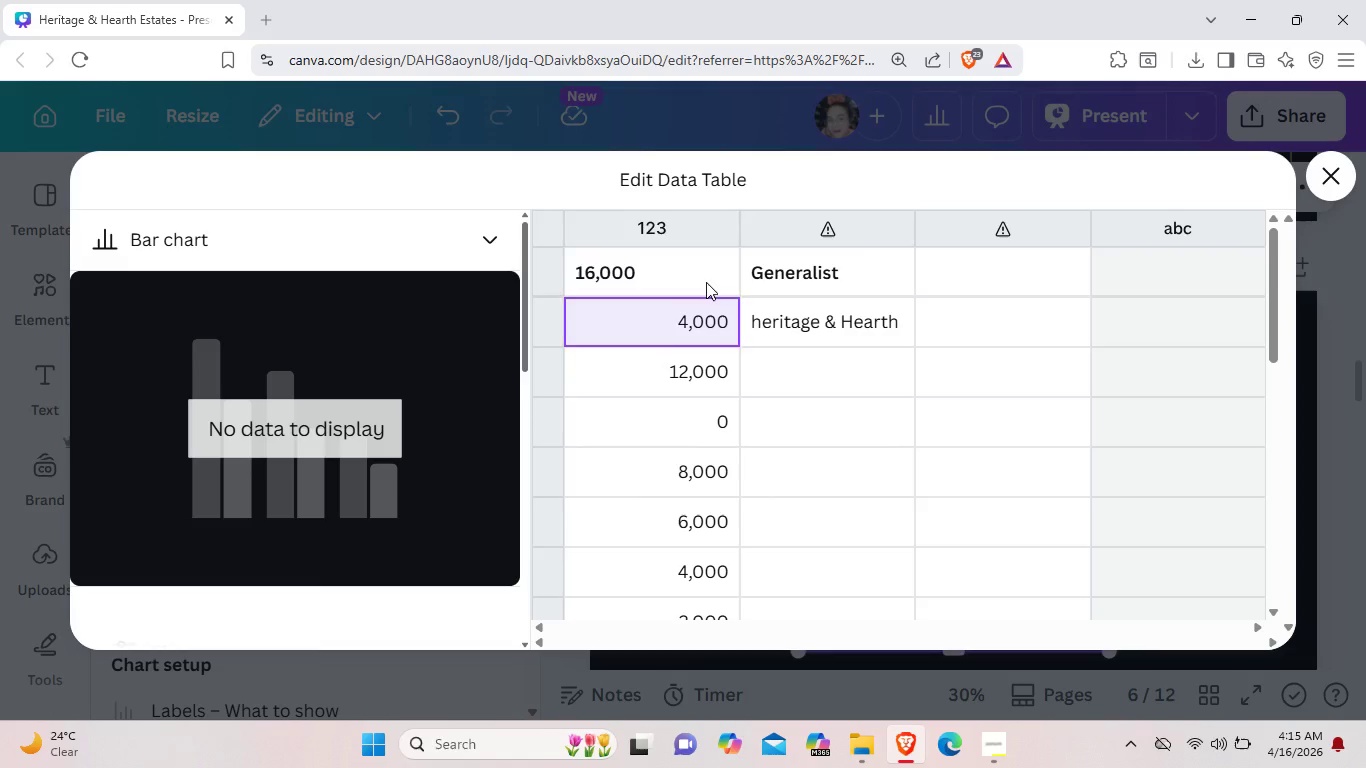 
left_click([706, 282])
 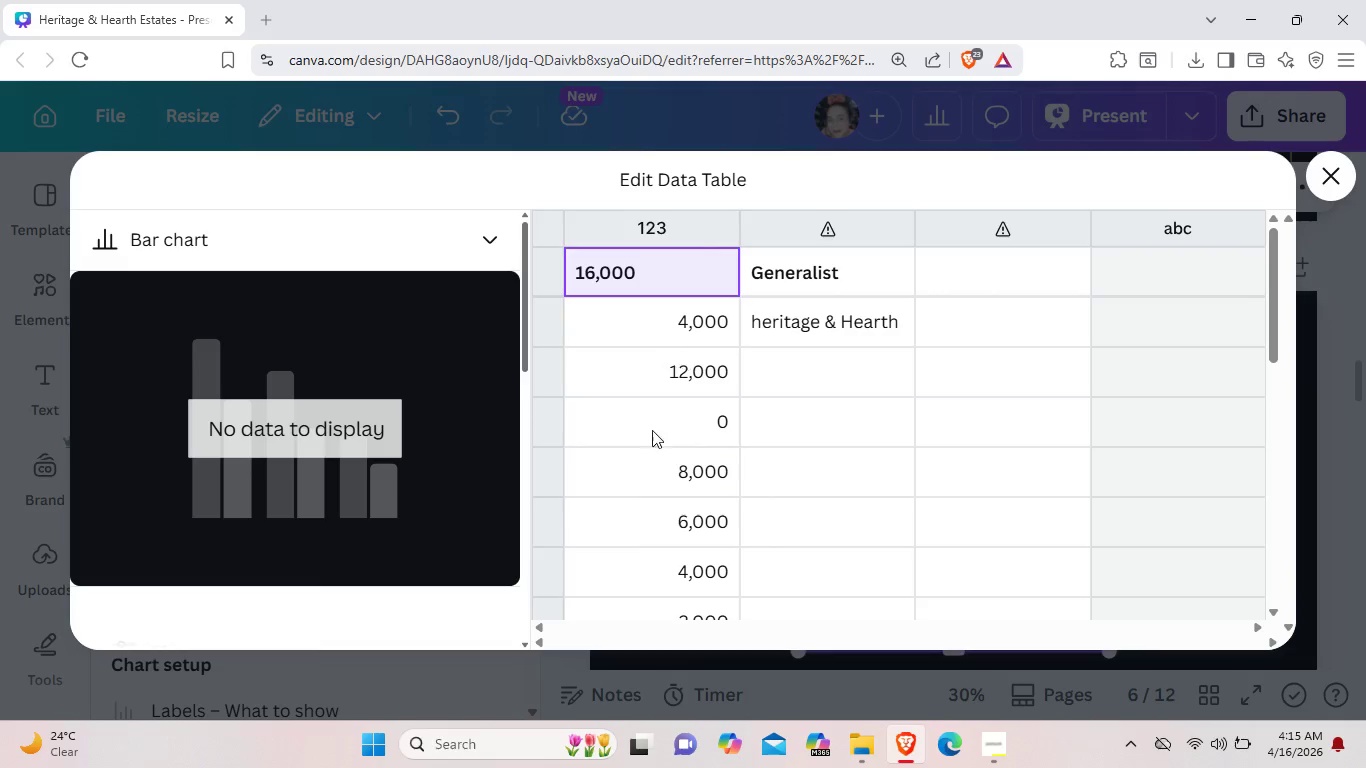 
scroll: coordinate [655, 447], scroll_direction: down, amount: 2.0
 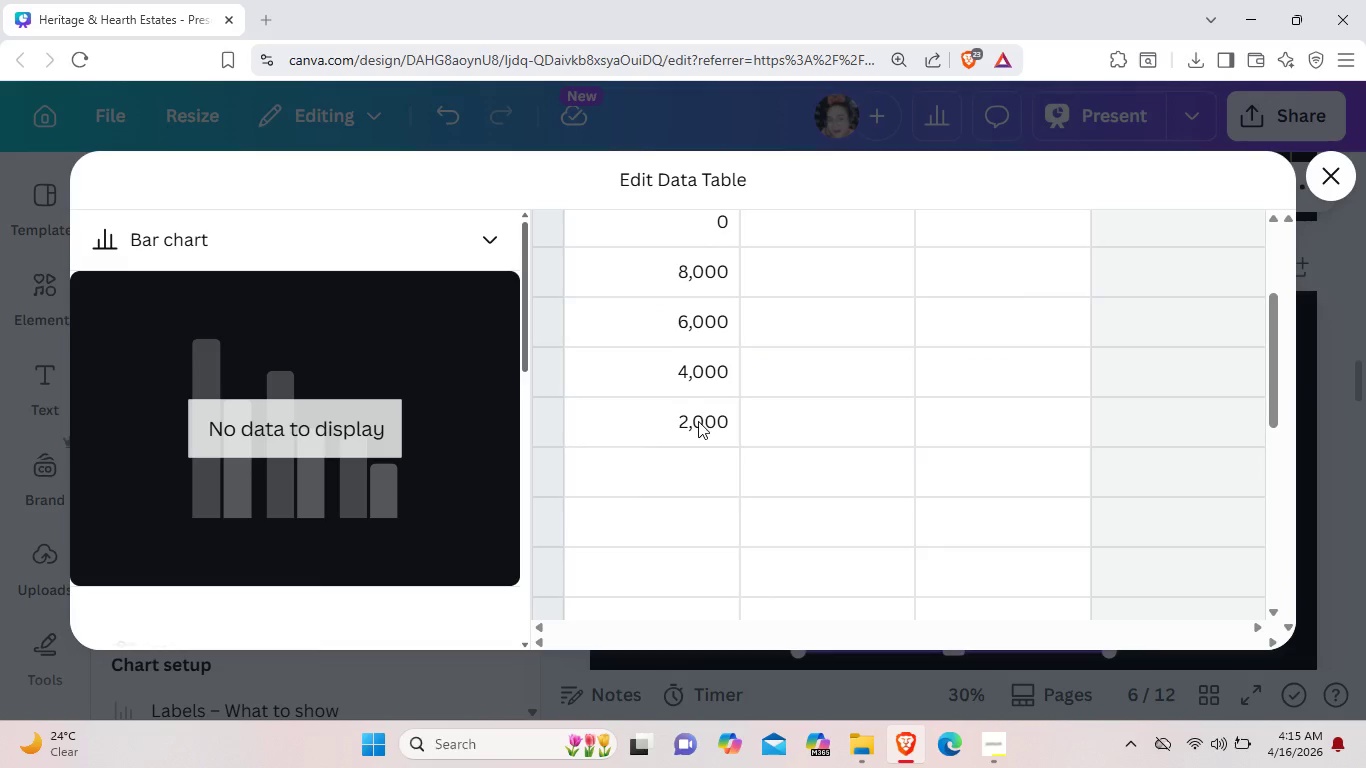 
left_click([698, 421])
 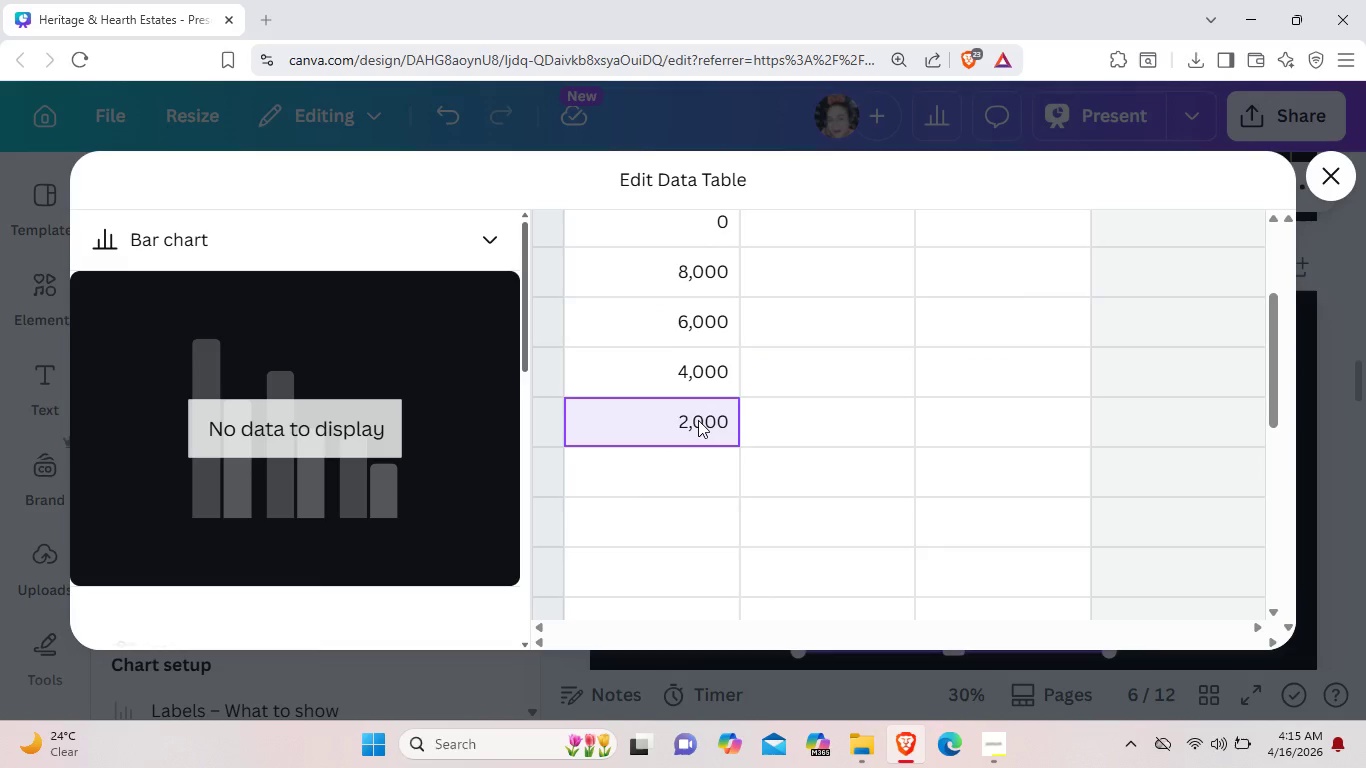 
key(Backspace)
 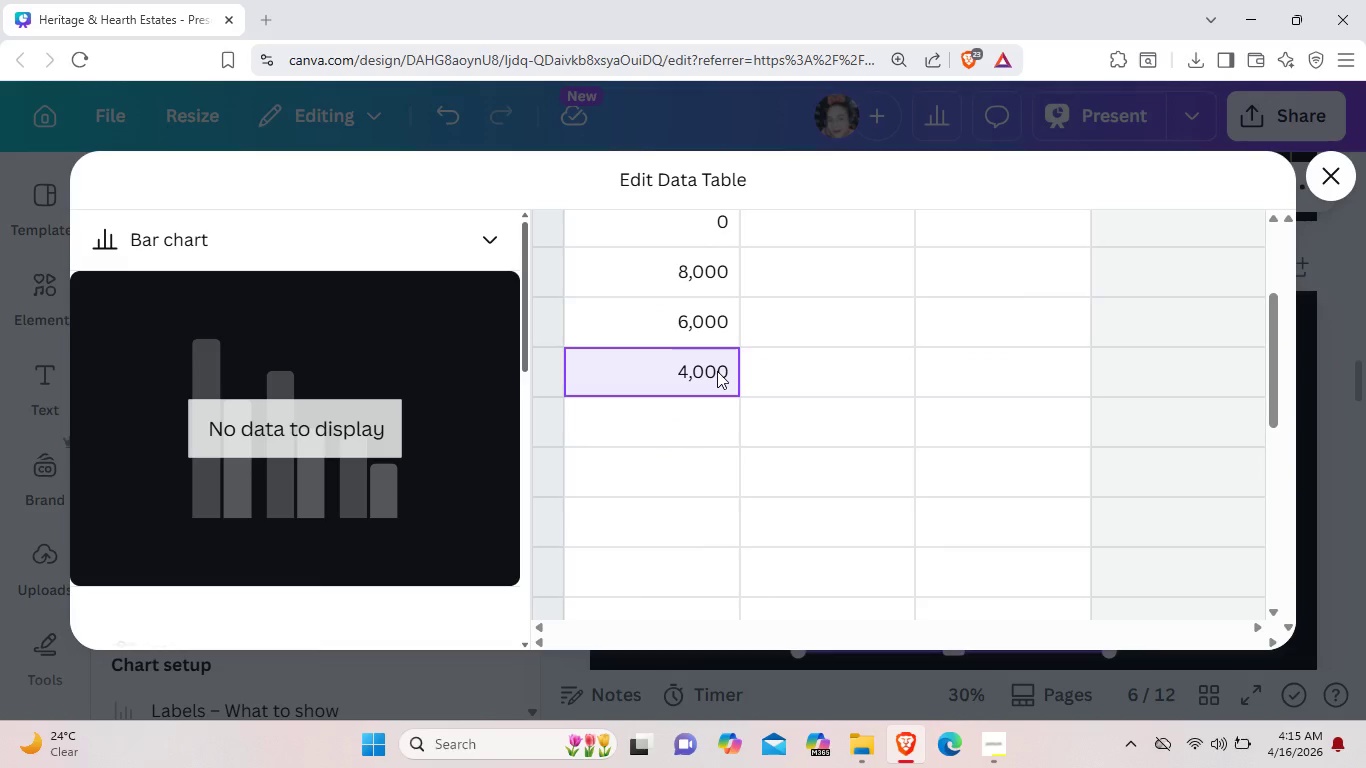 
key(Backspace)
 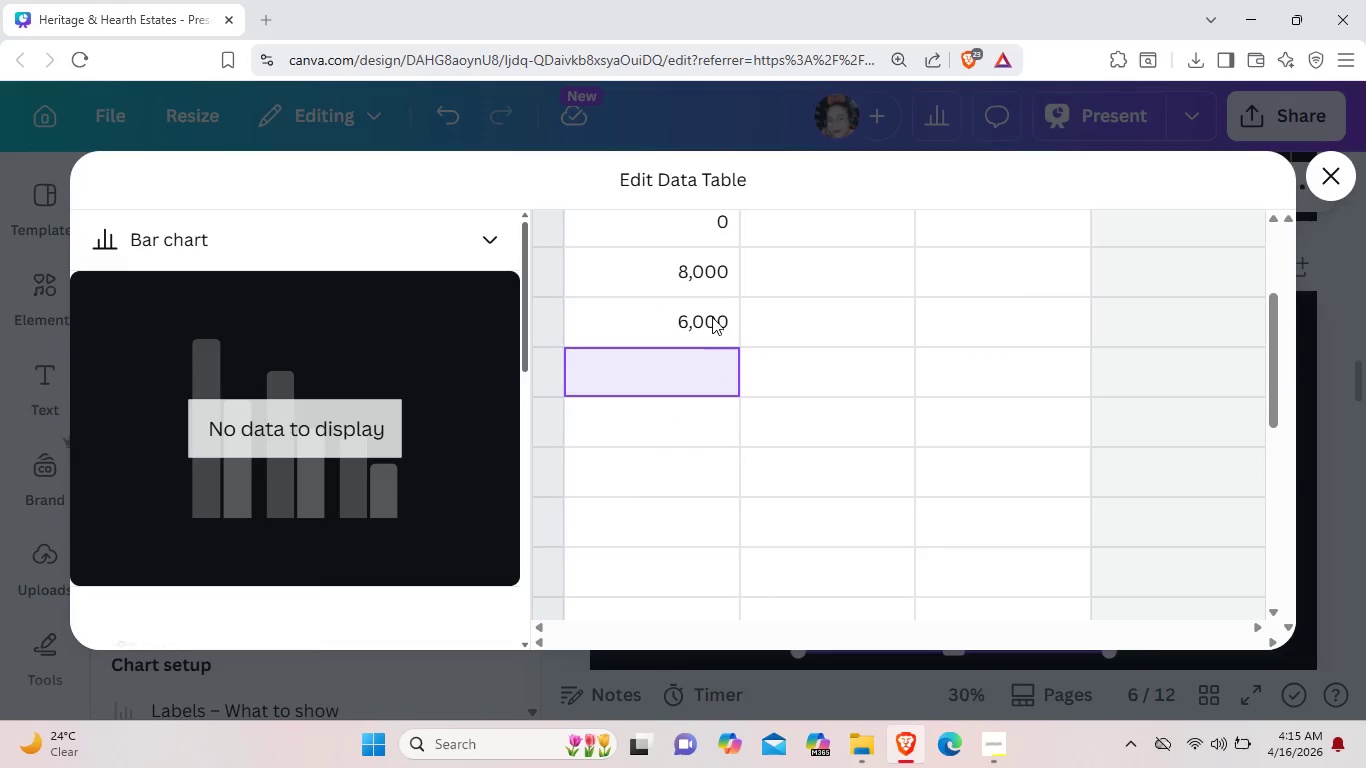 
left_click([712, 317])
 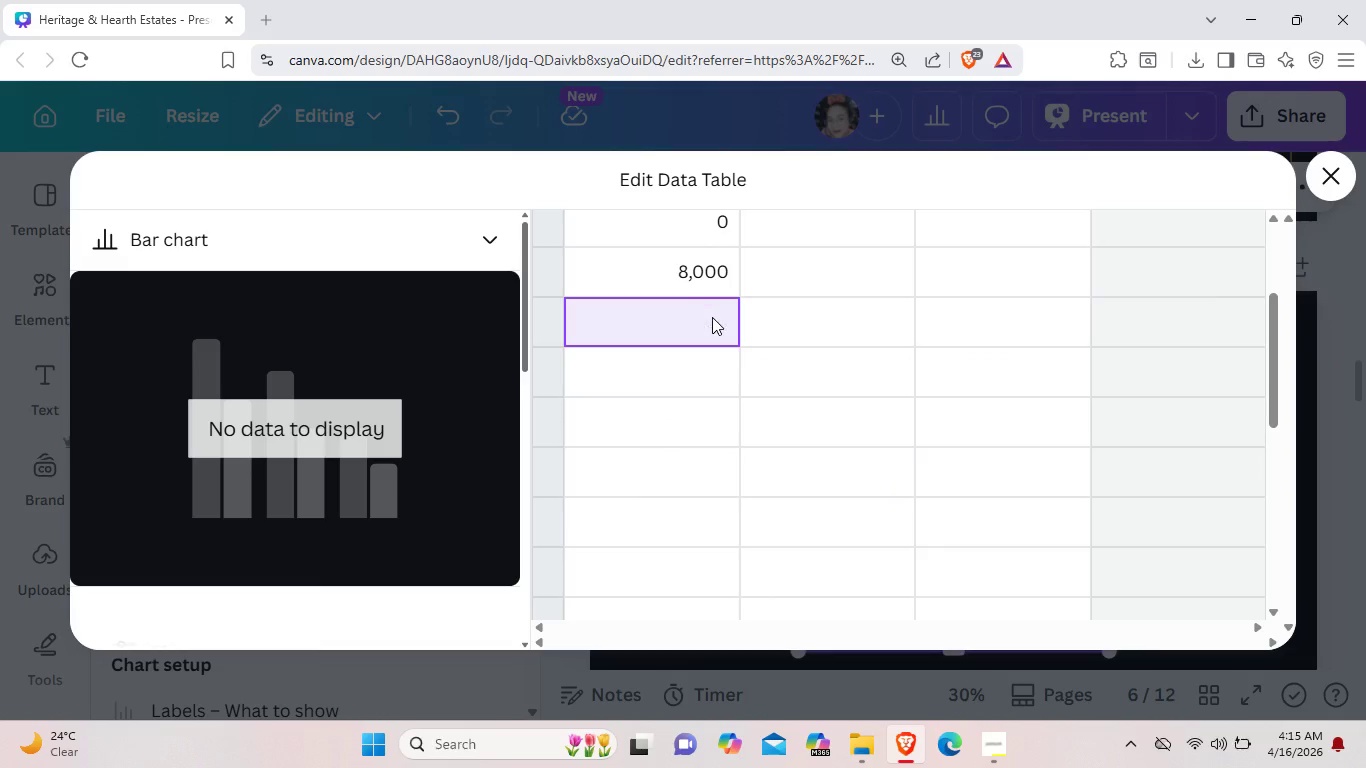 
key(Backspace)
 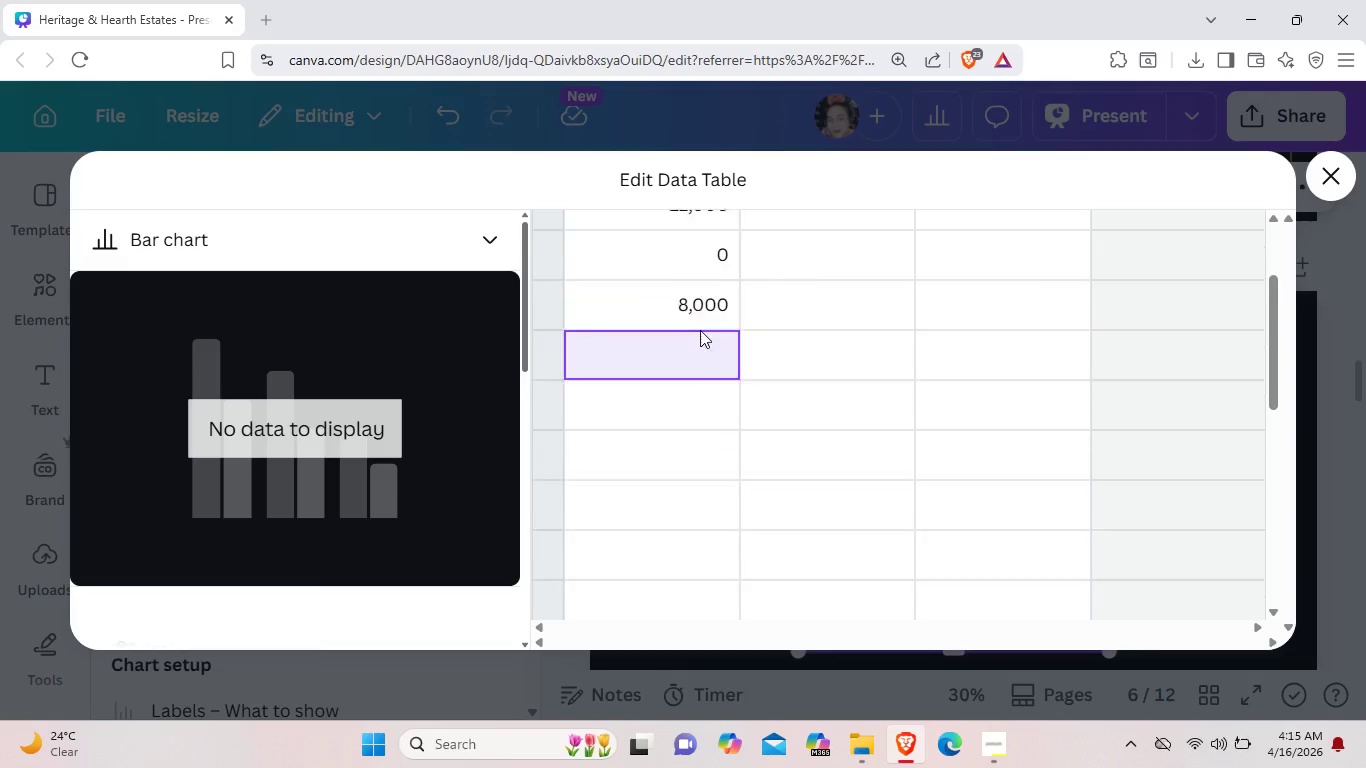 
scroll: coordinate [712, 317], scroll_direction: up, amount: 2.0
 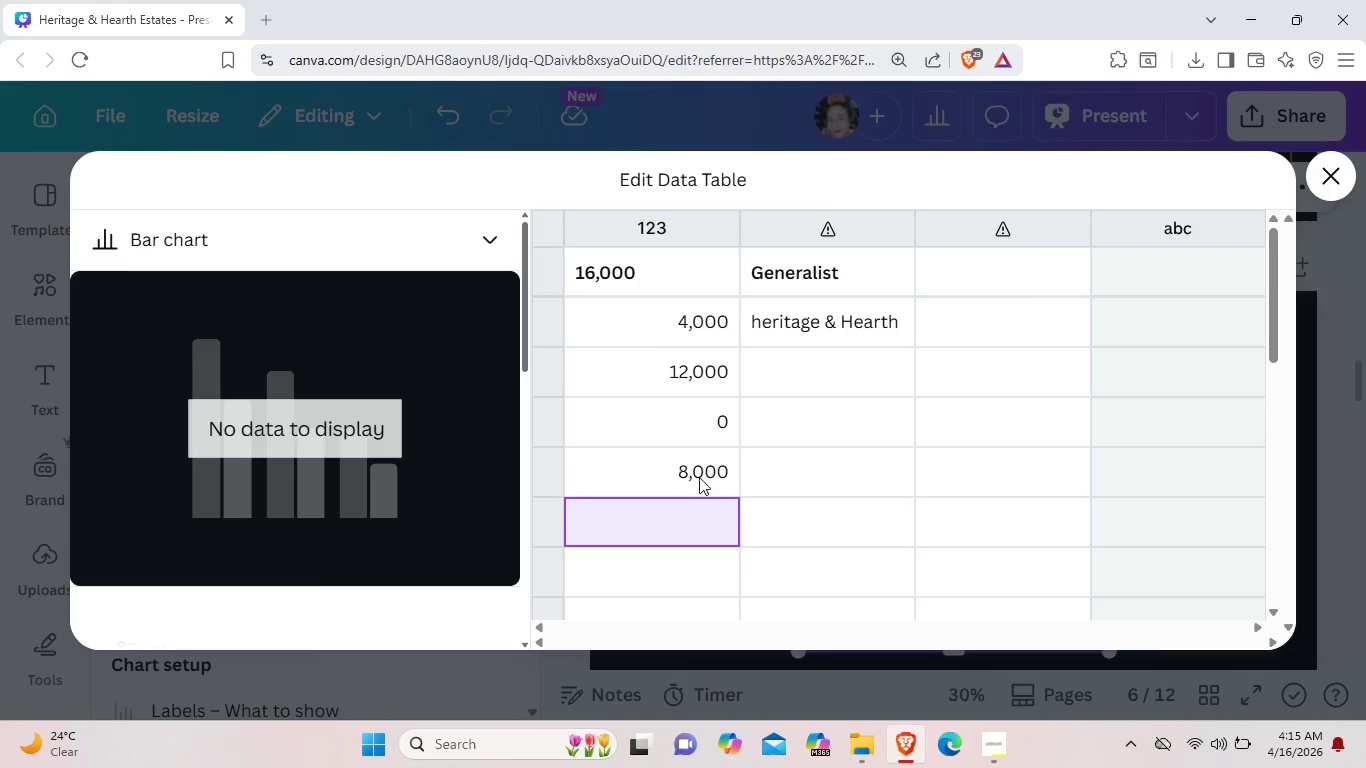 
left_click([699, 477])
 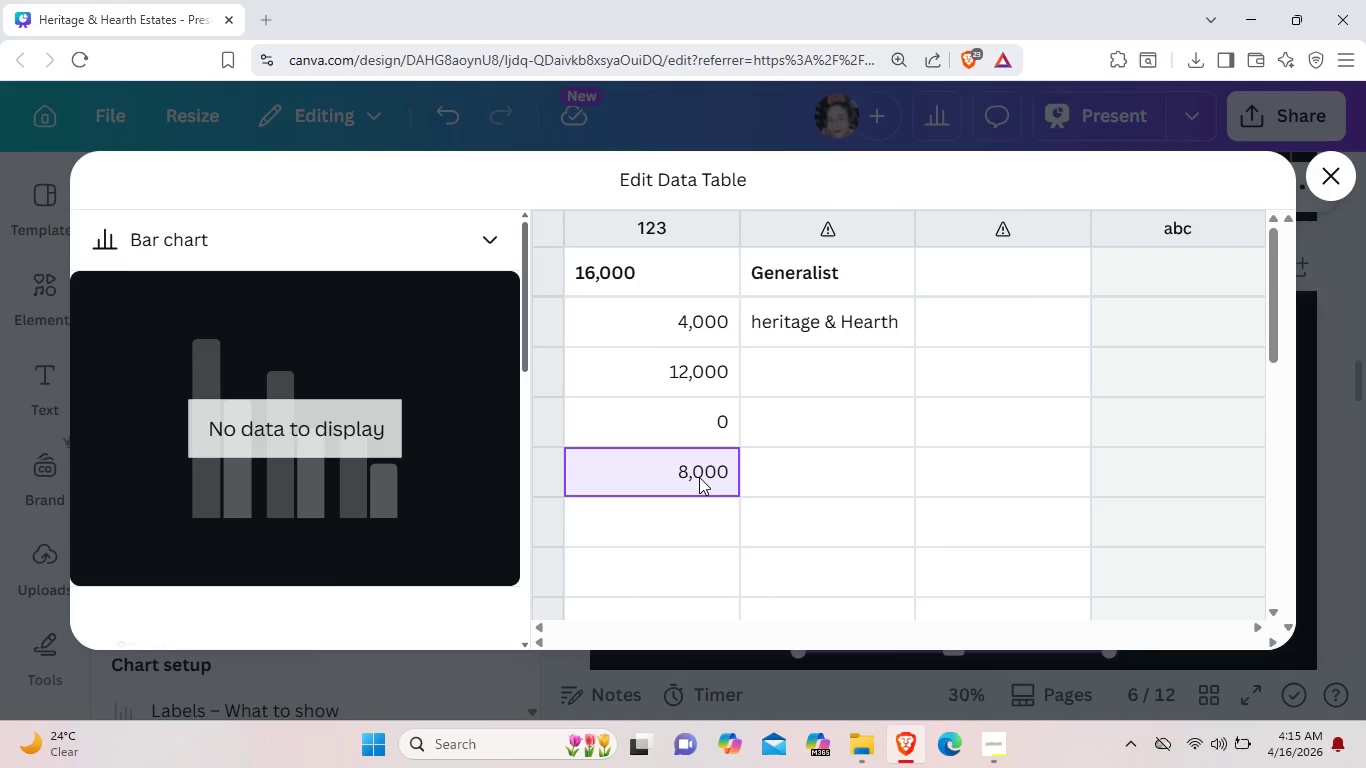 
key(Backspace)
 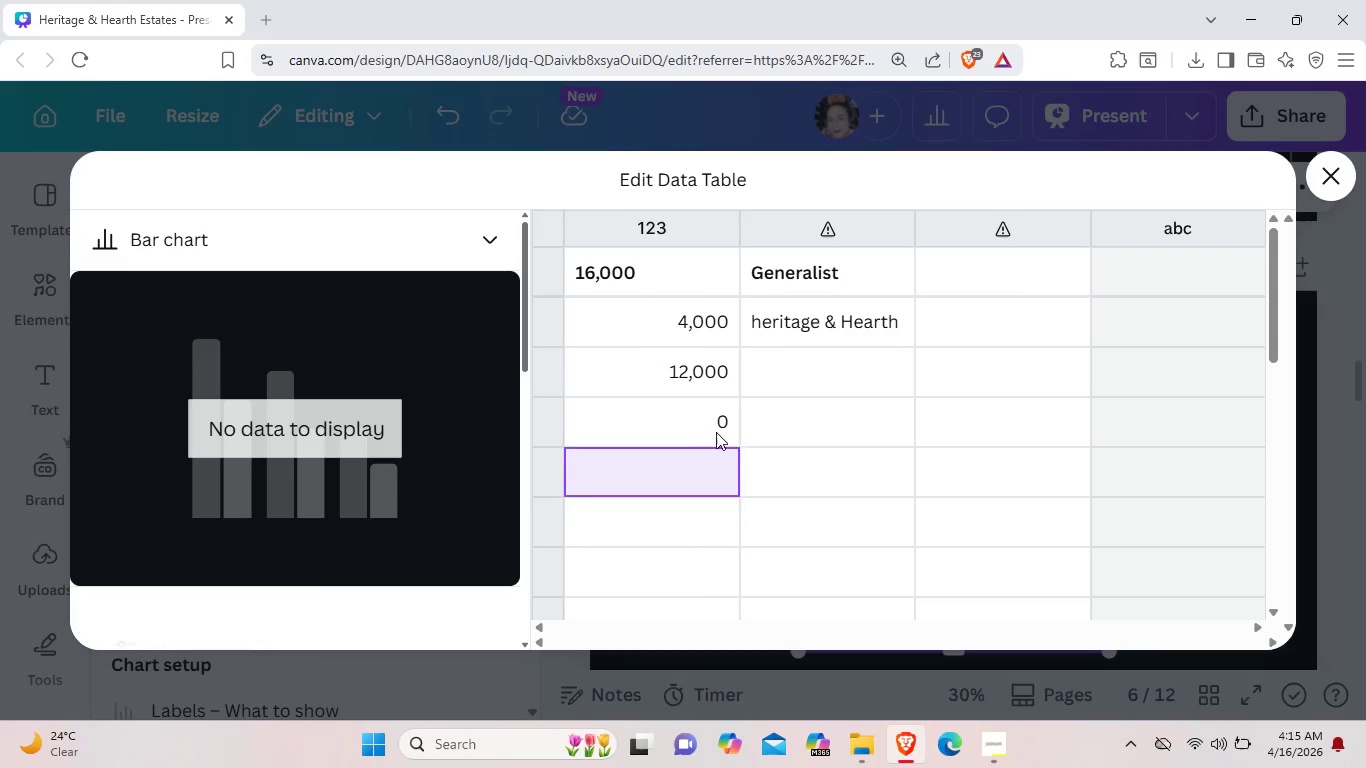 
left_click([716, 432])
 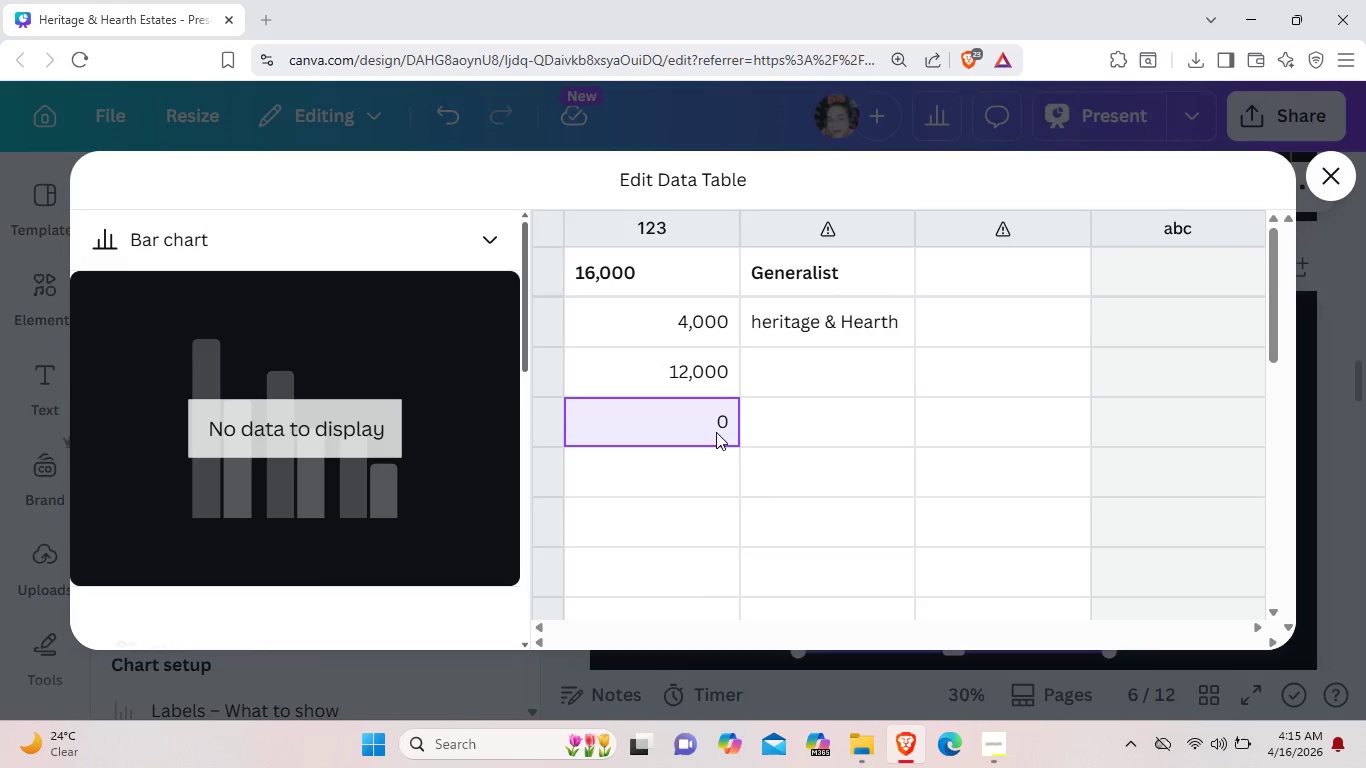 
key(Backspace)
 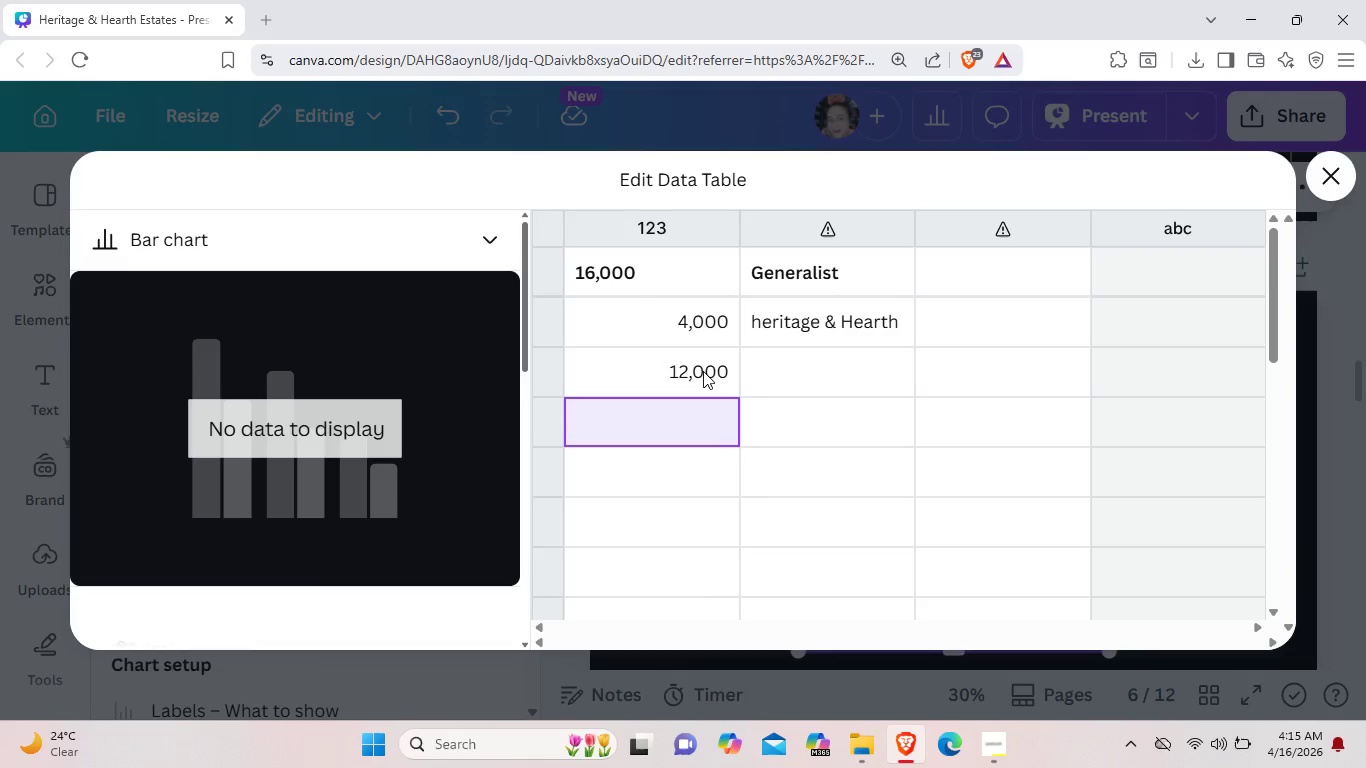 
left_click([701, 367])
 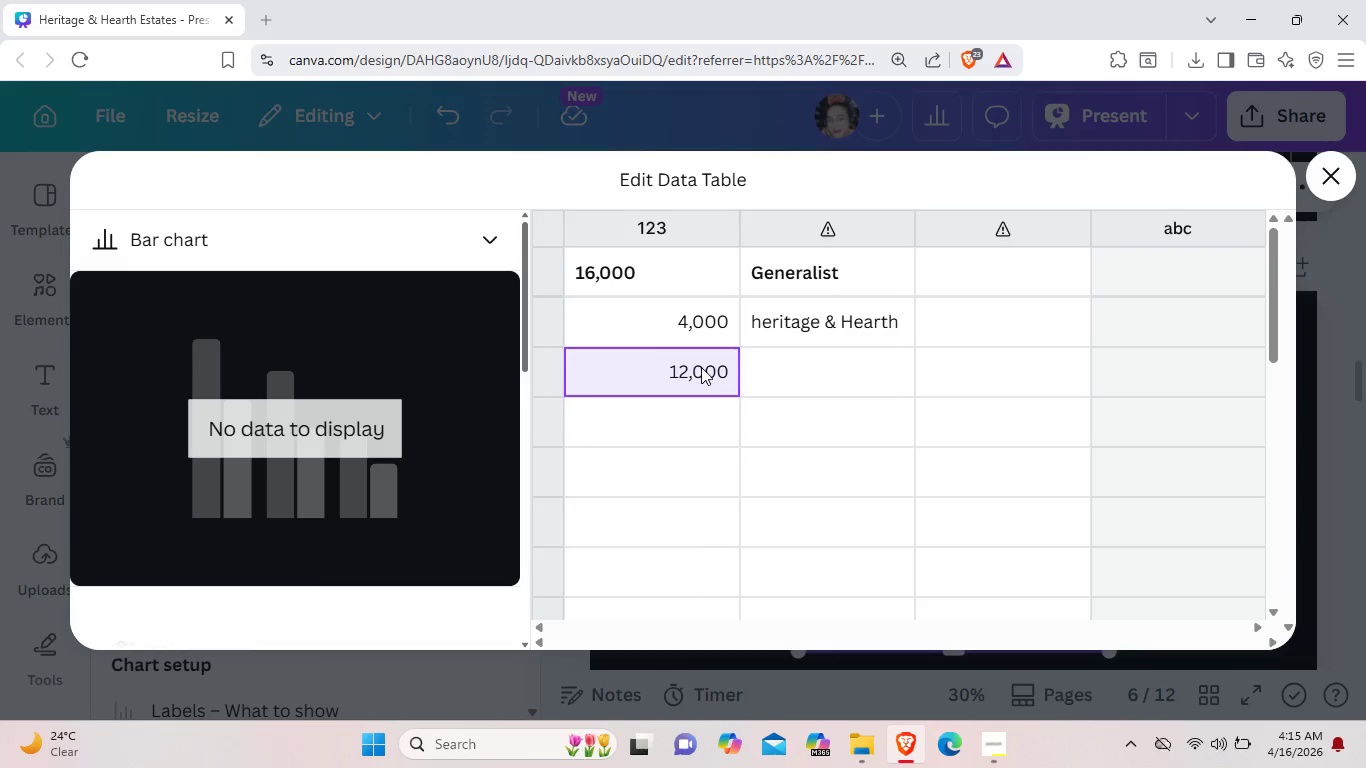 
key(Backspace)
 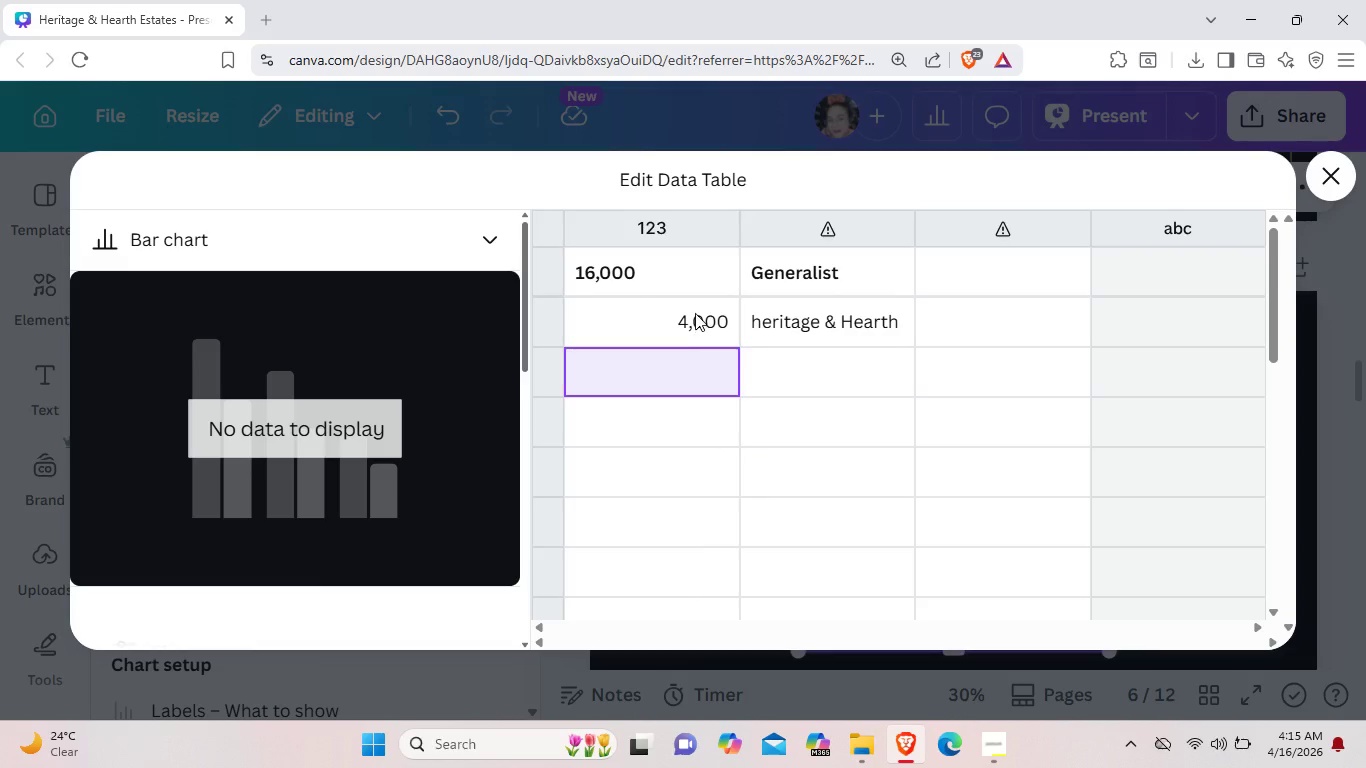 
left_click([695, 313])
 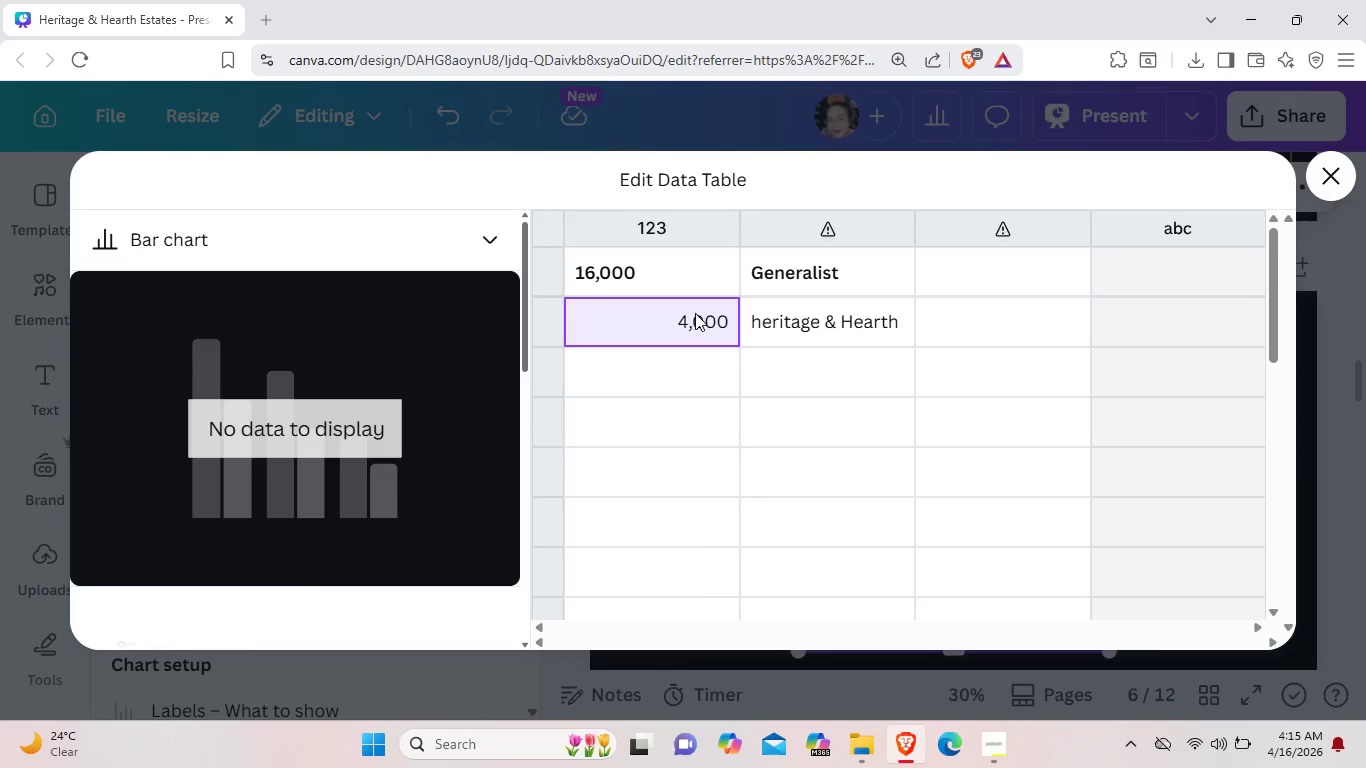 
key(Backspace)
 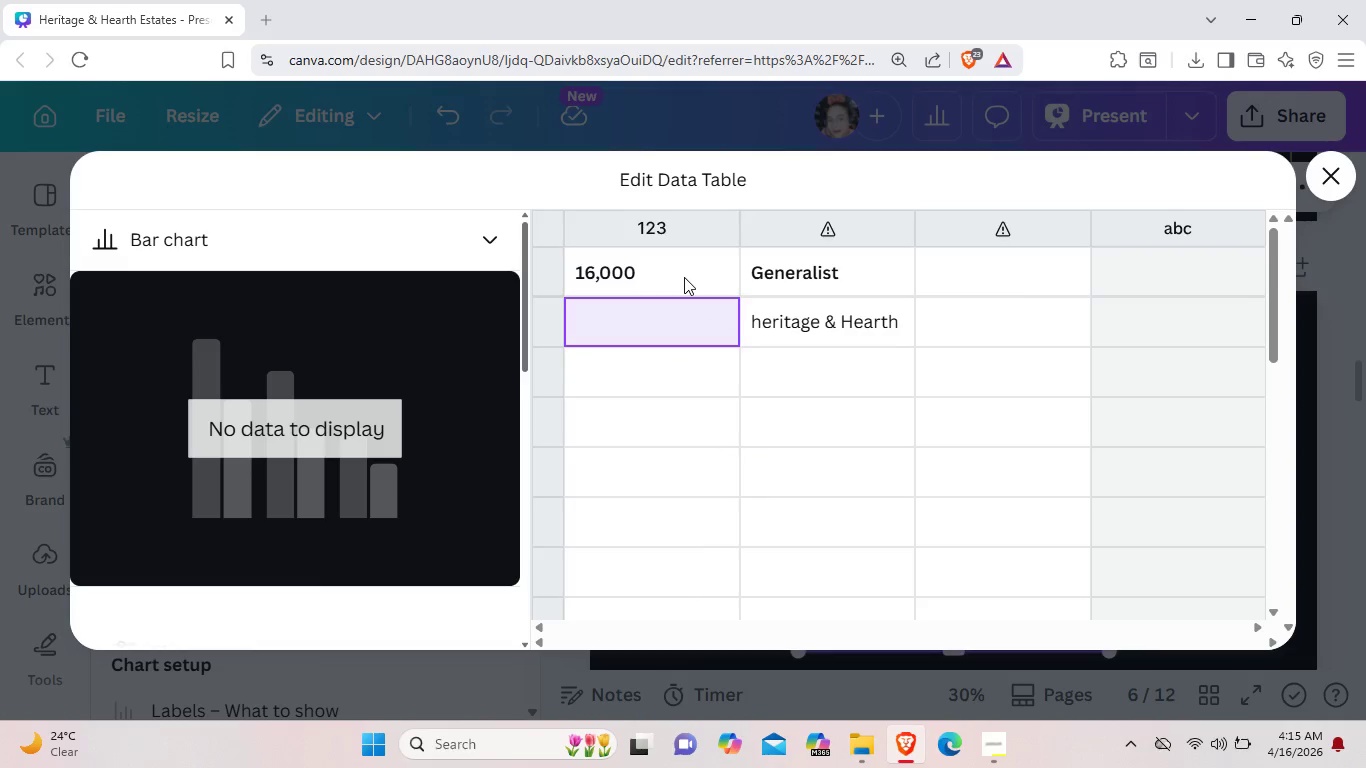 
double_click([684, 277])
 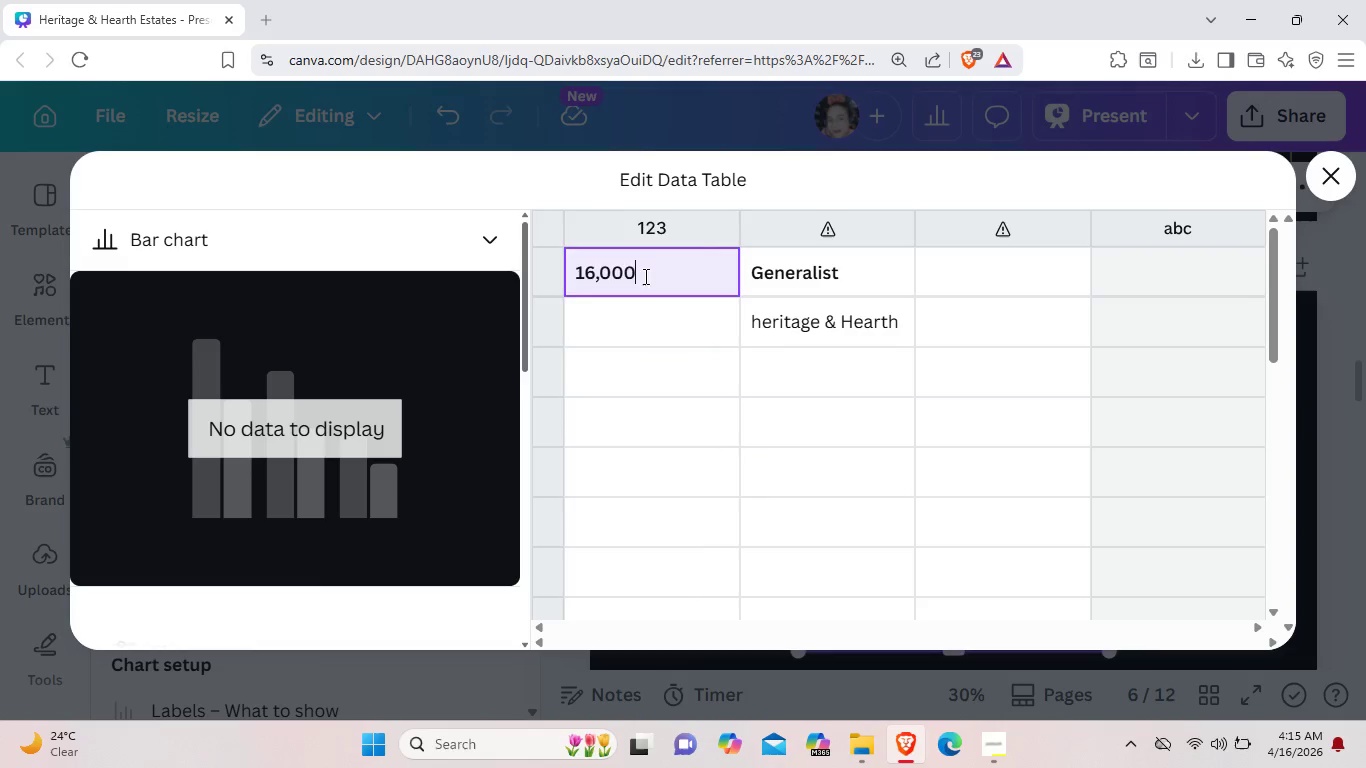 
left_click_drag(start_coordinate=[684, 277], to_coordinate=[545, 285])
 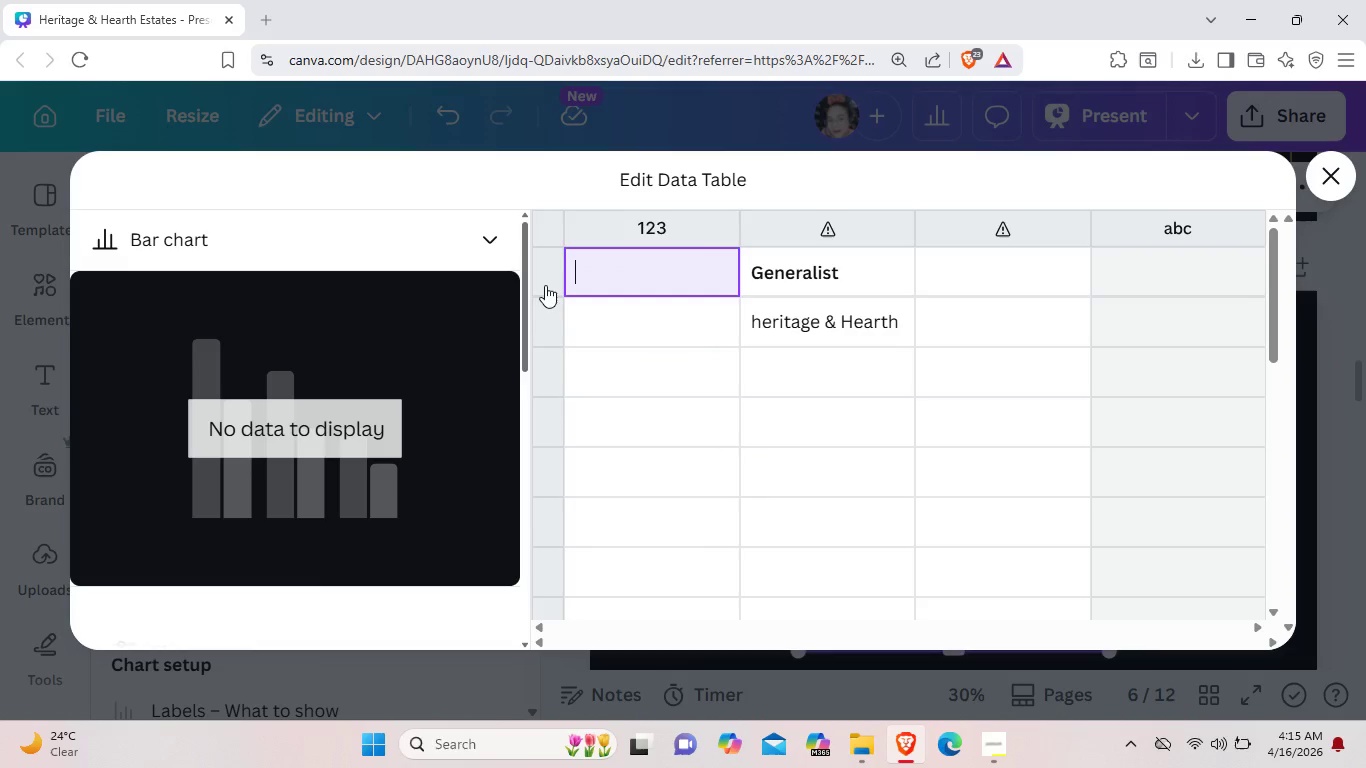 
key(Backspace)
 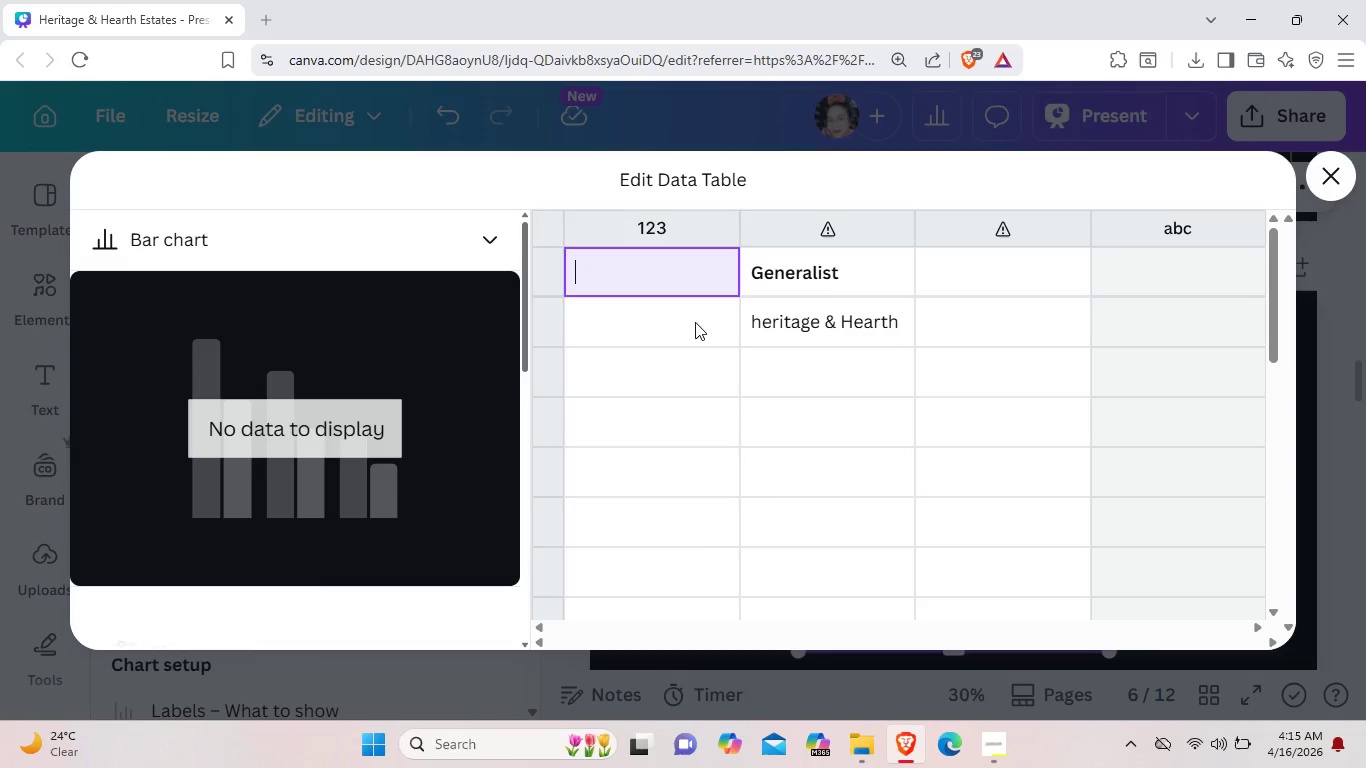 
double_click([695, 322])
 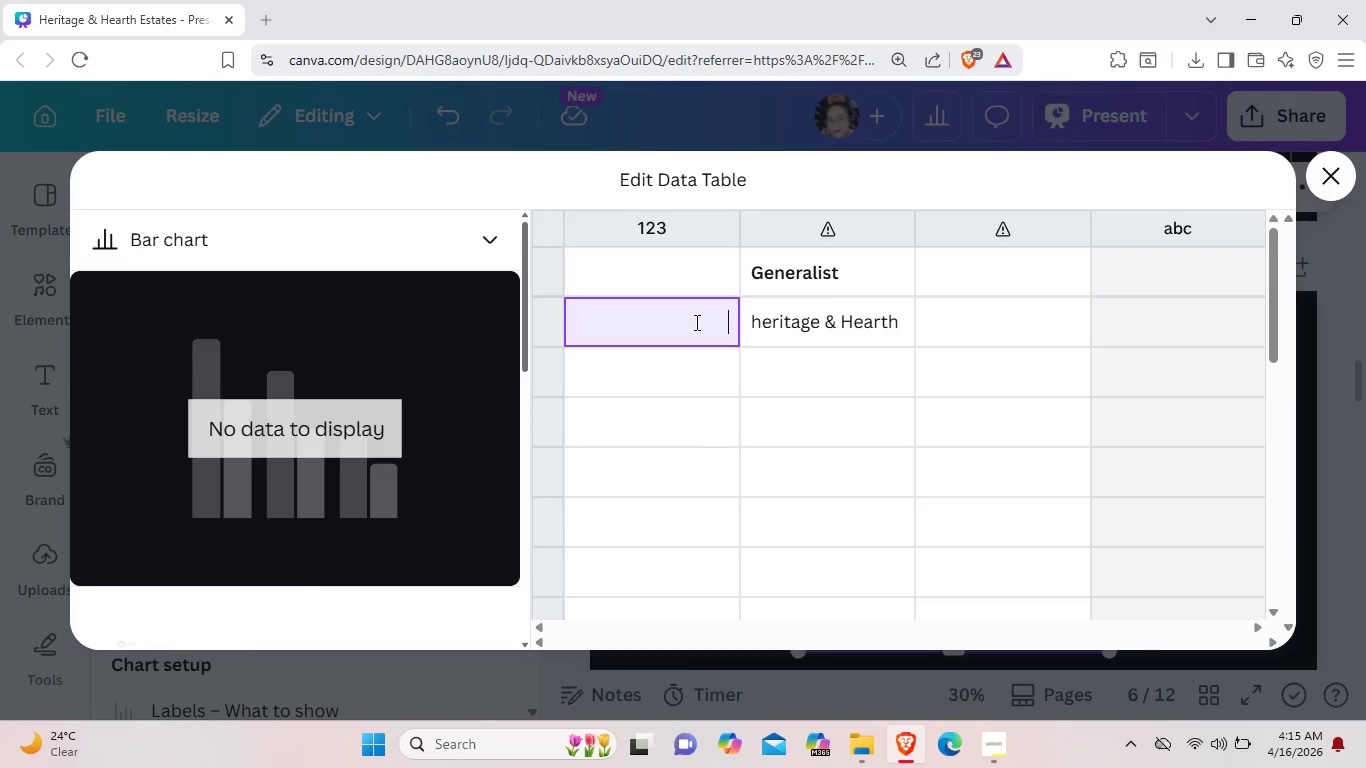 
wait(5.86)
 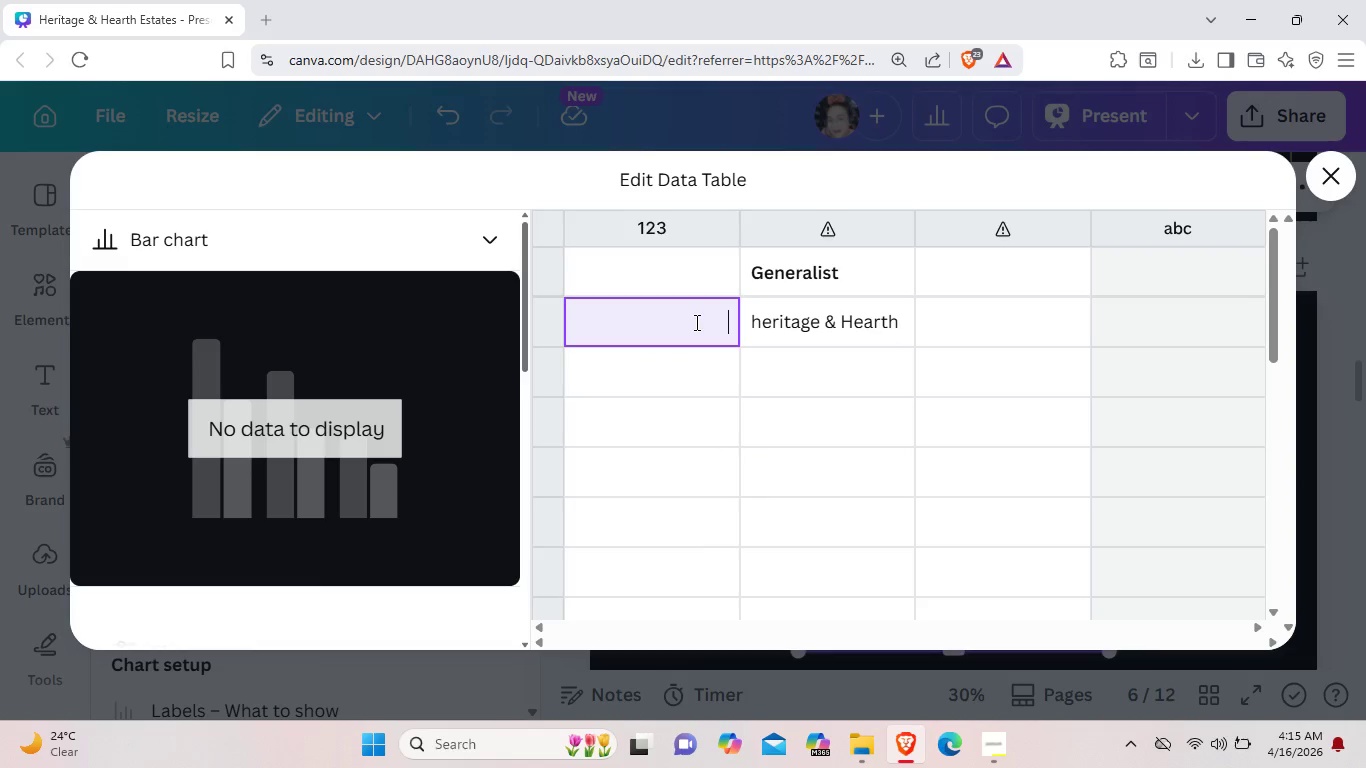 
left_click([841, 278])
 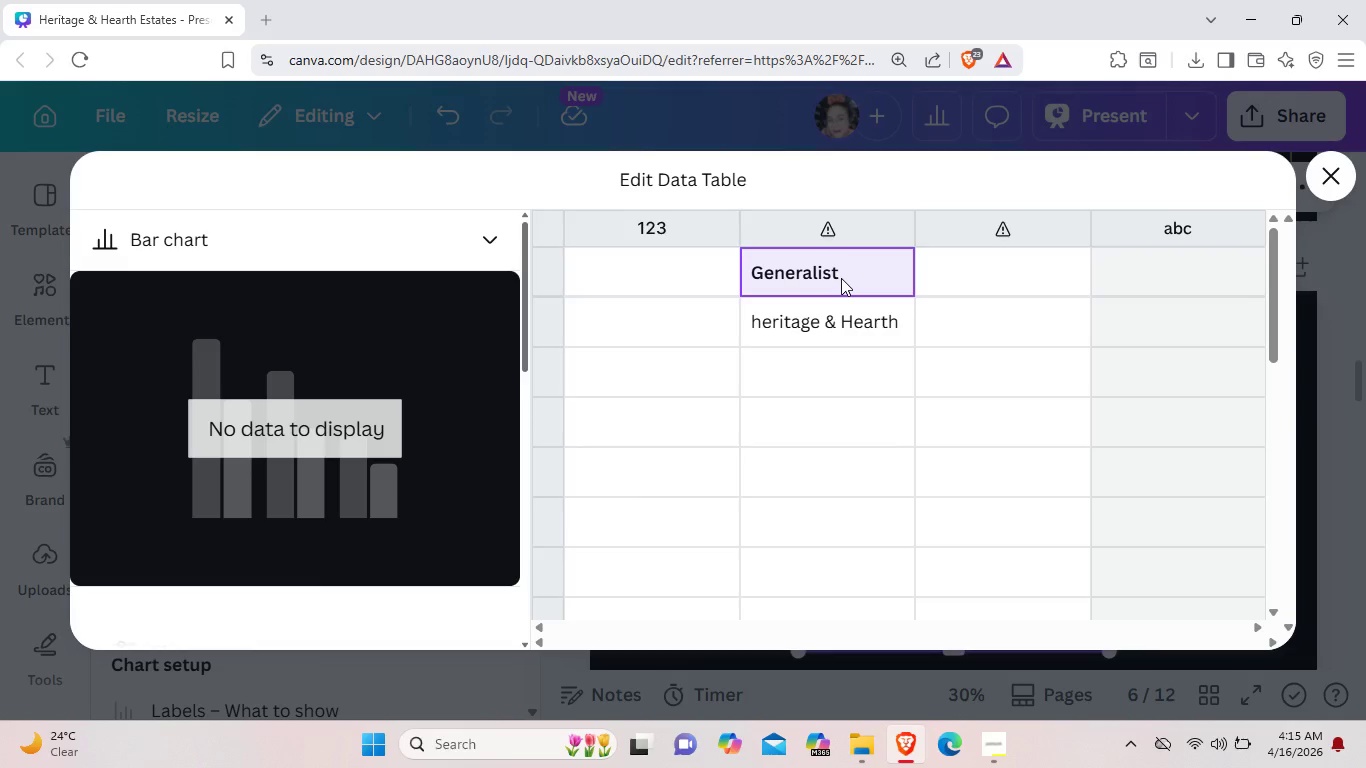 
key(Backspace)
 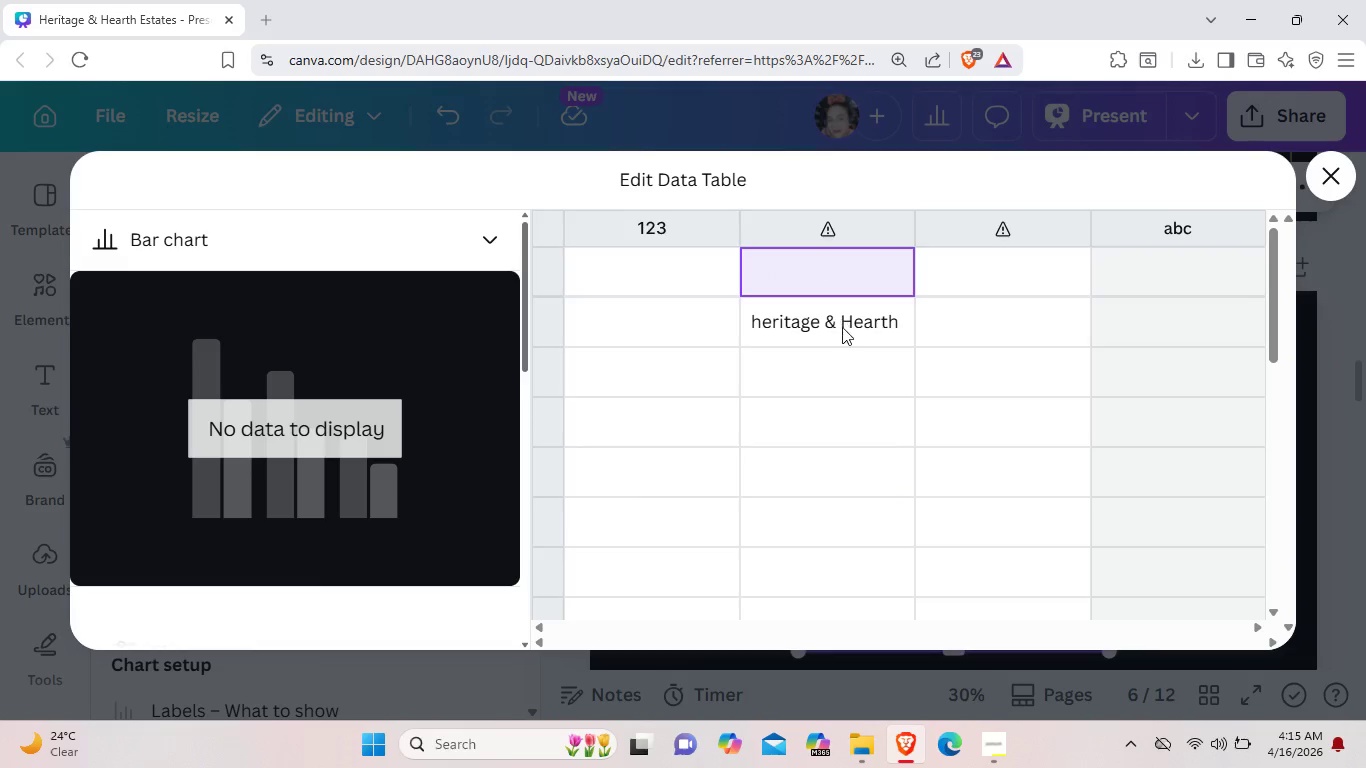 
left_click([842, 327])
 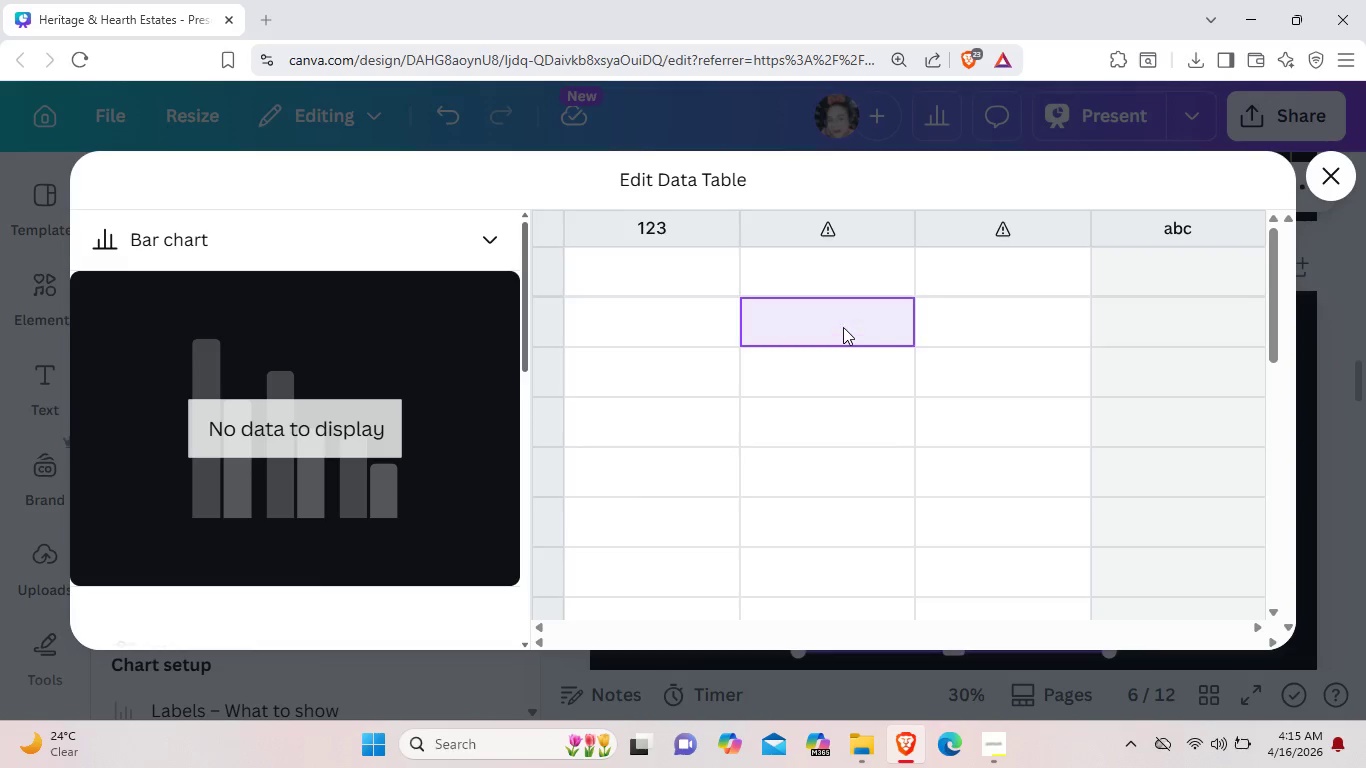 
key(Backspace)
 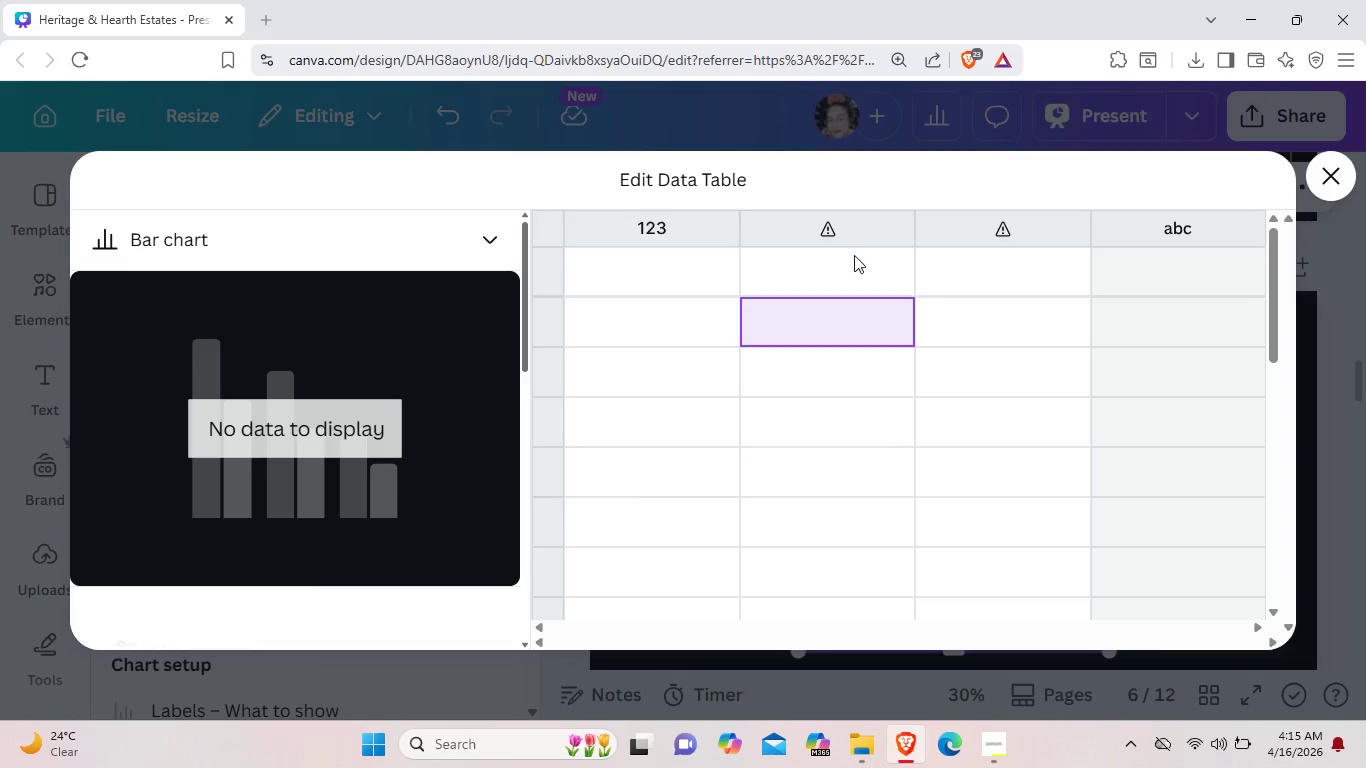 
left_click([854, 257])
 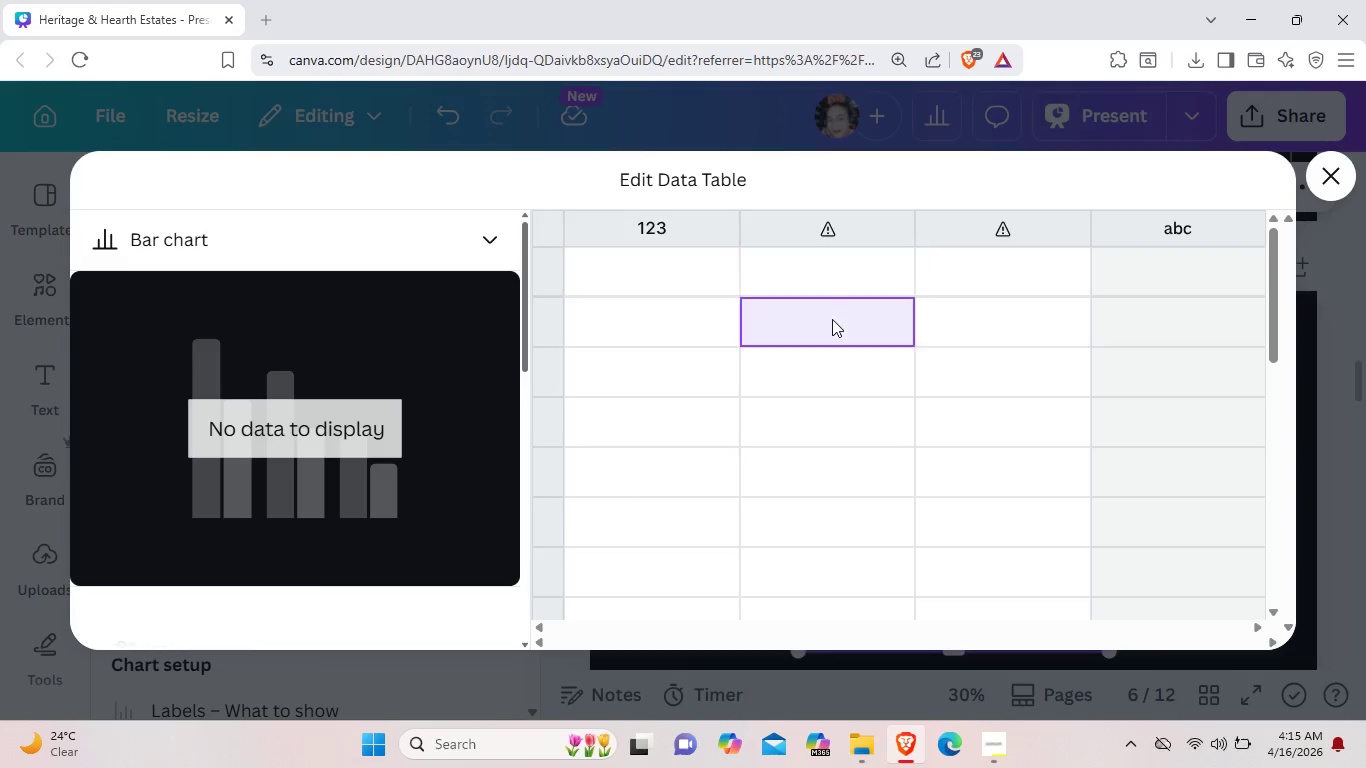 
double_click([832, 319])
 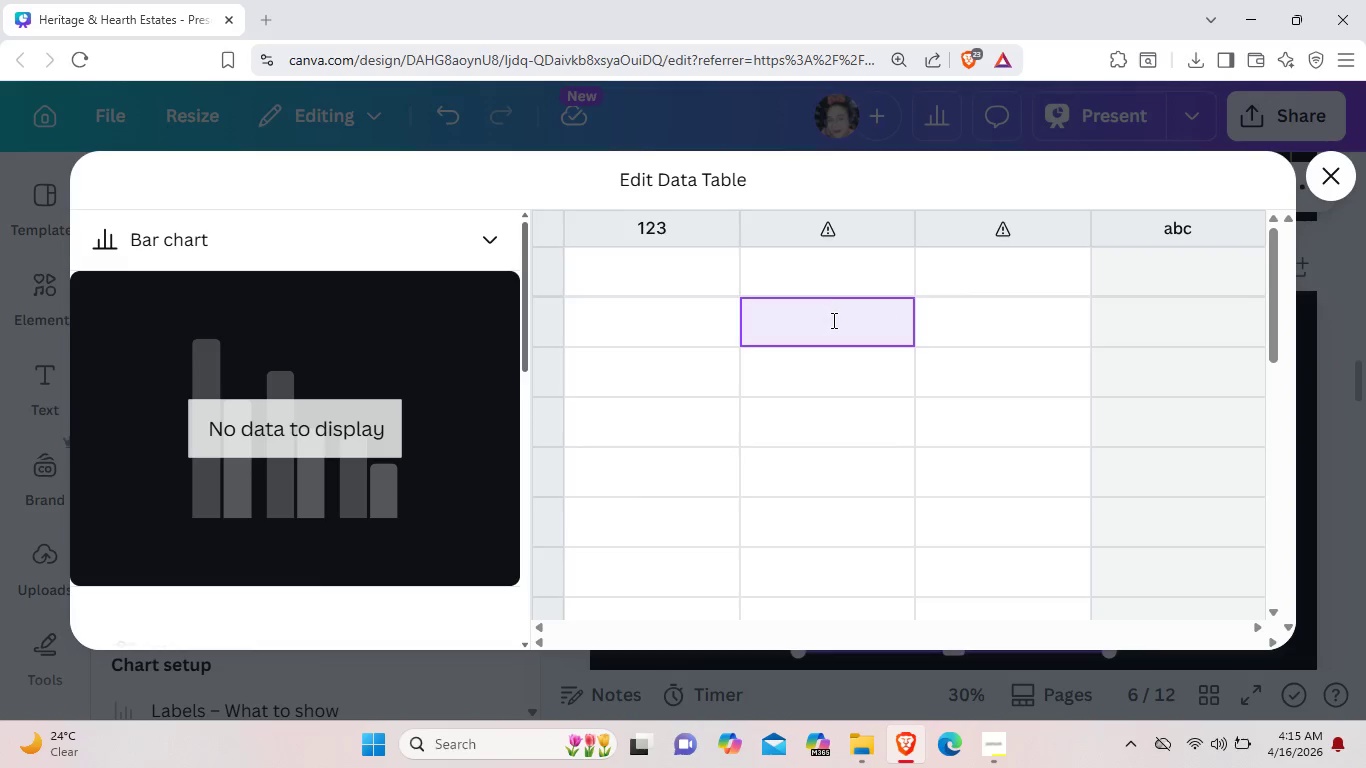 
type(Generalist)
 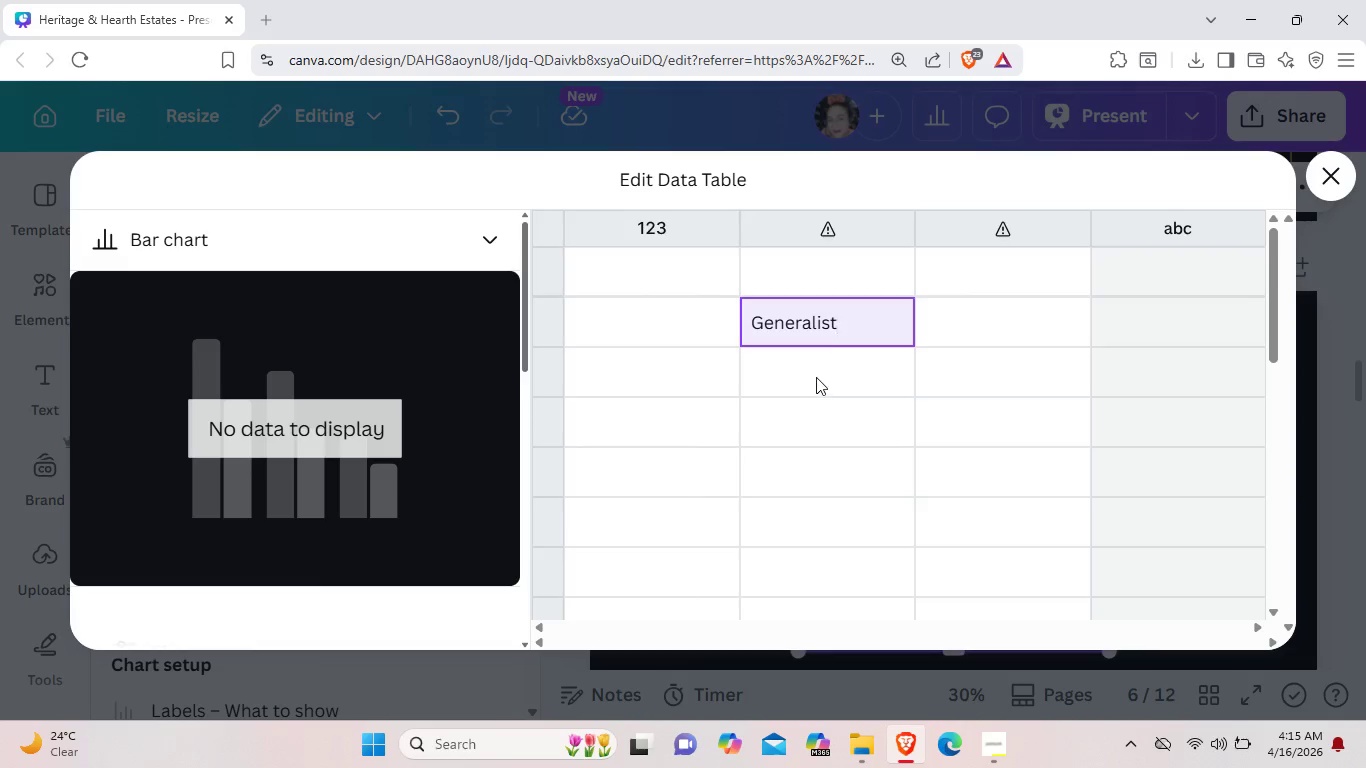 
double_click([816, 377])
 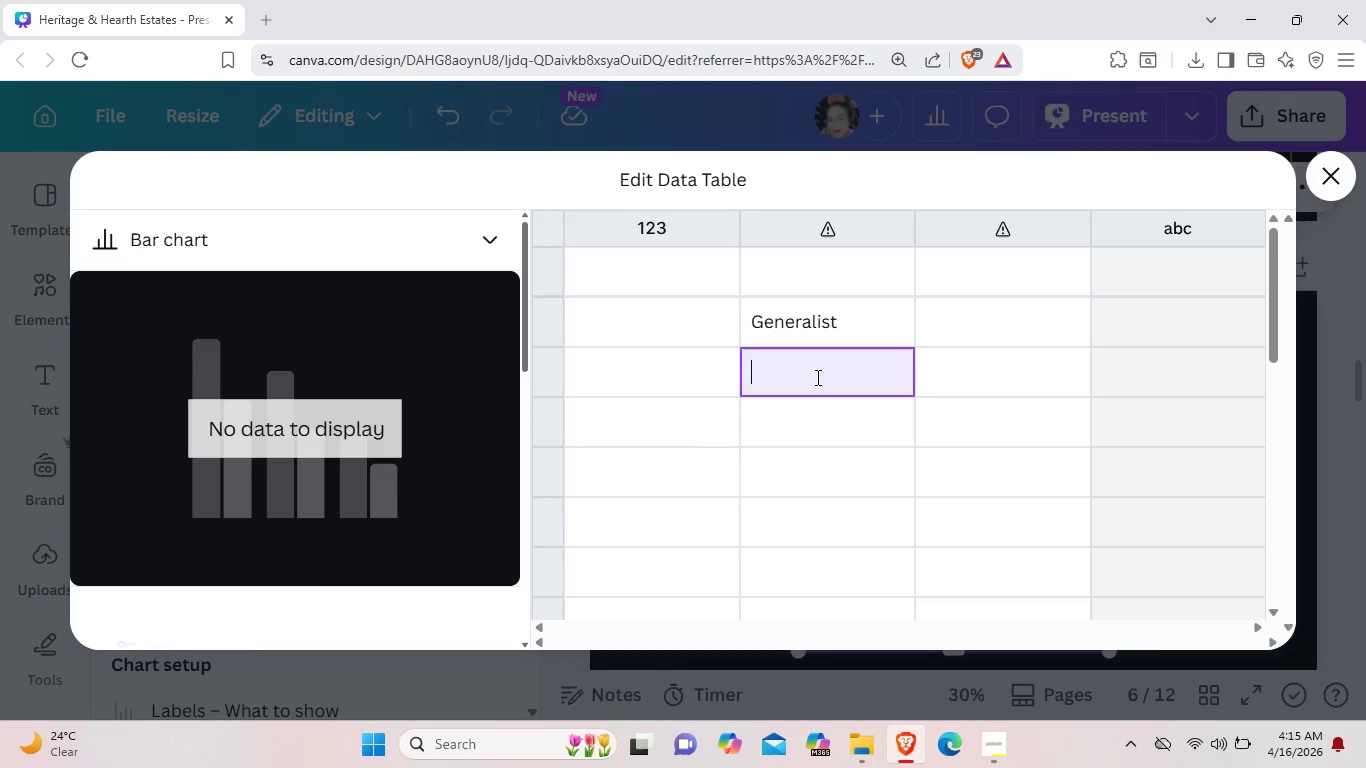 
type(heritage & Hearth)
 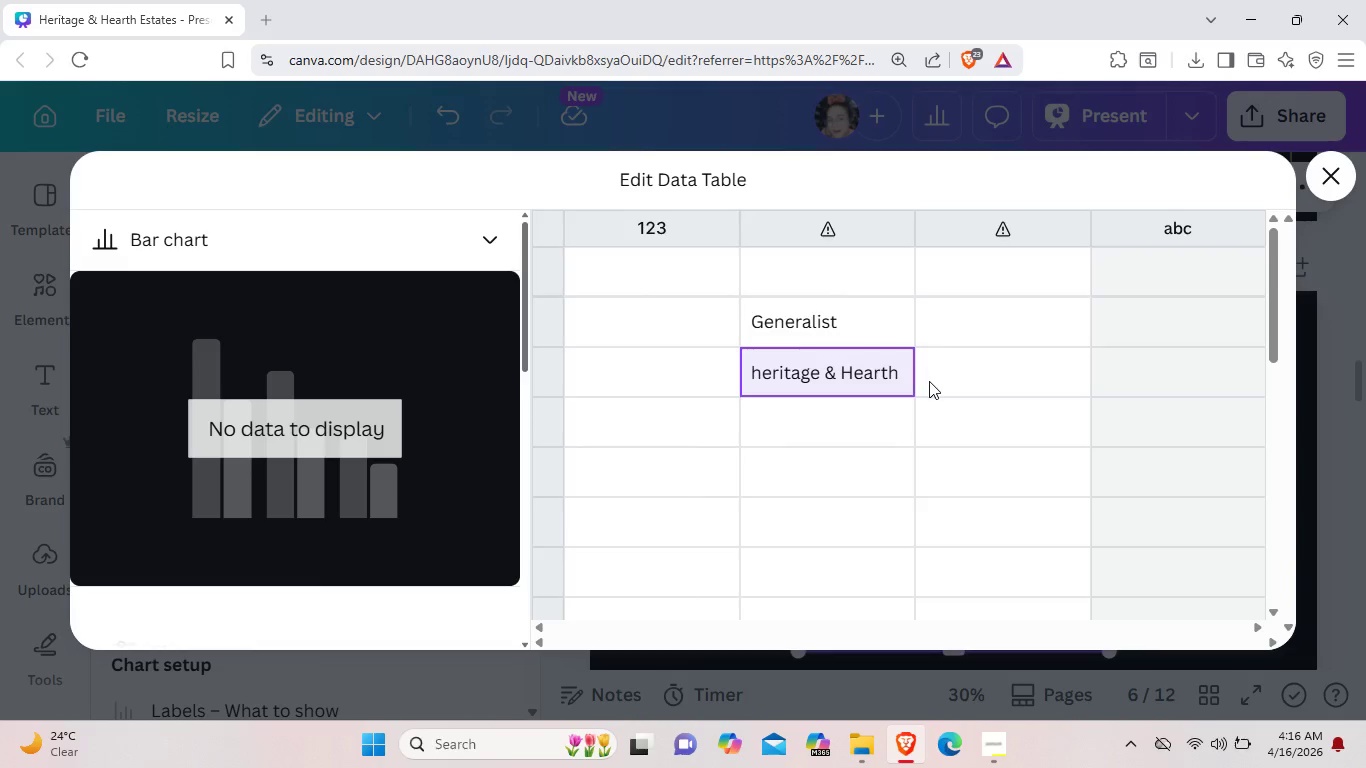 
left_click([929, 381])
 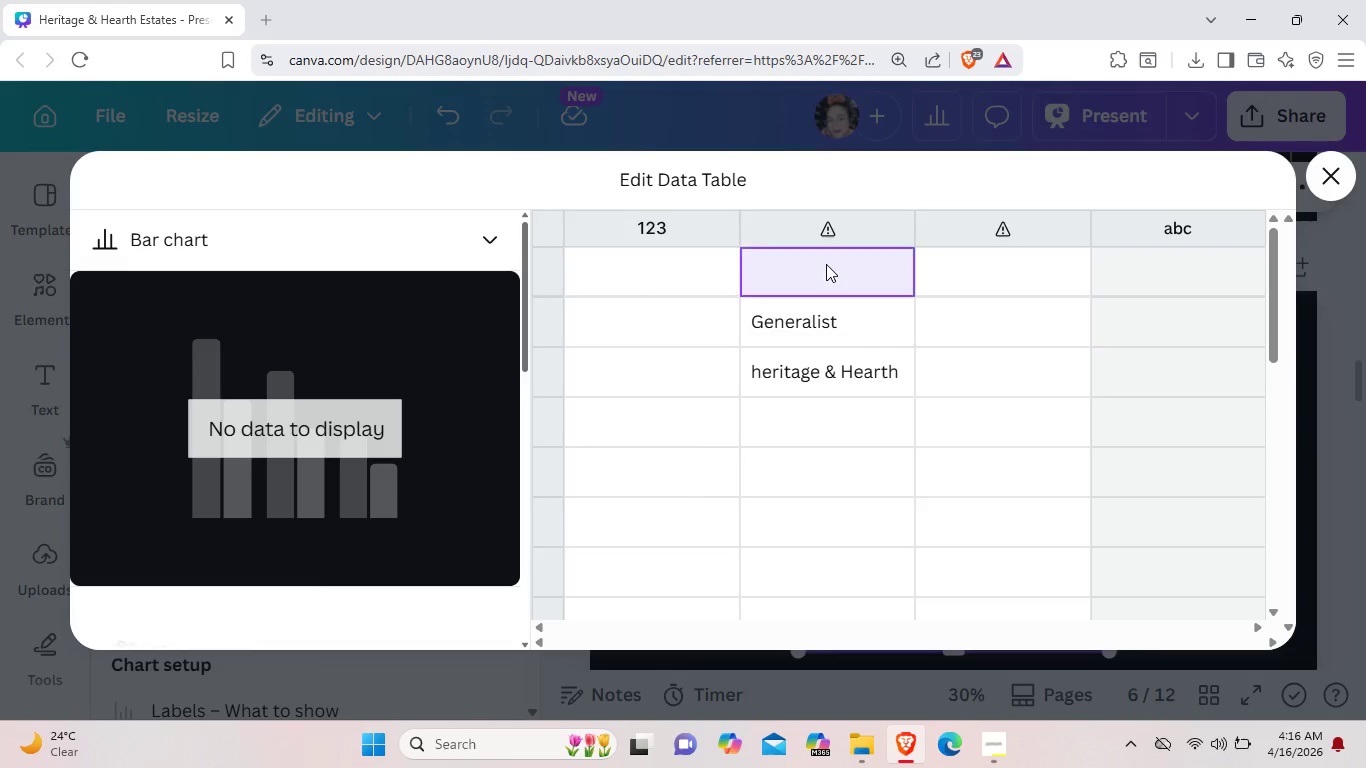 
left_click([826, 264])
 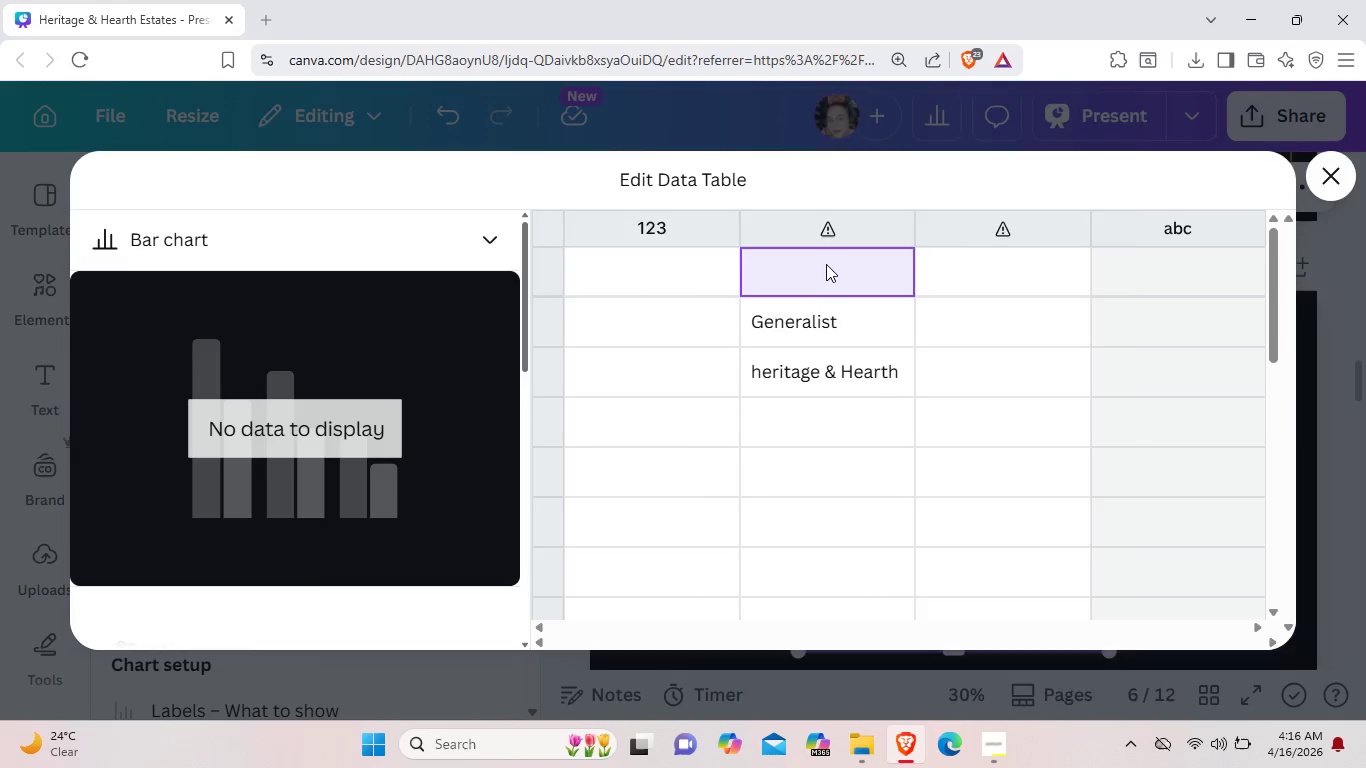 
right_click([826, 264])
 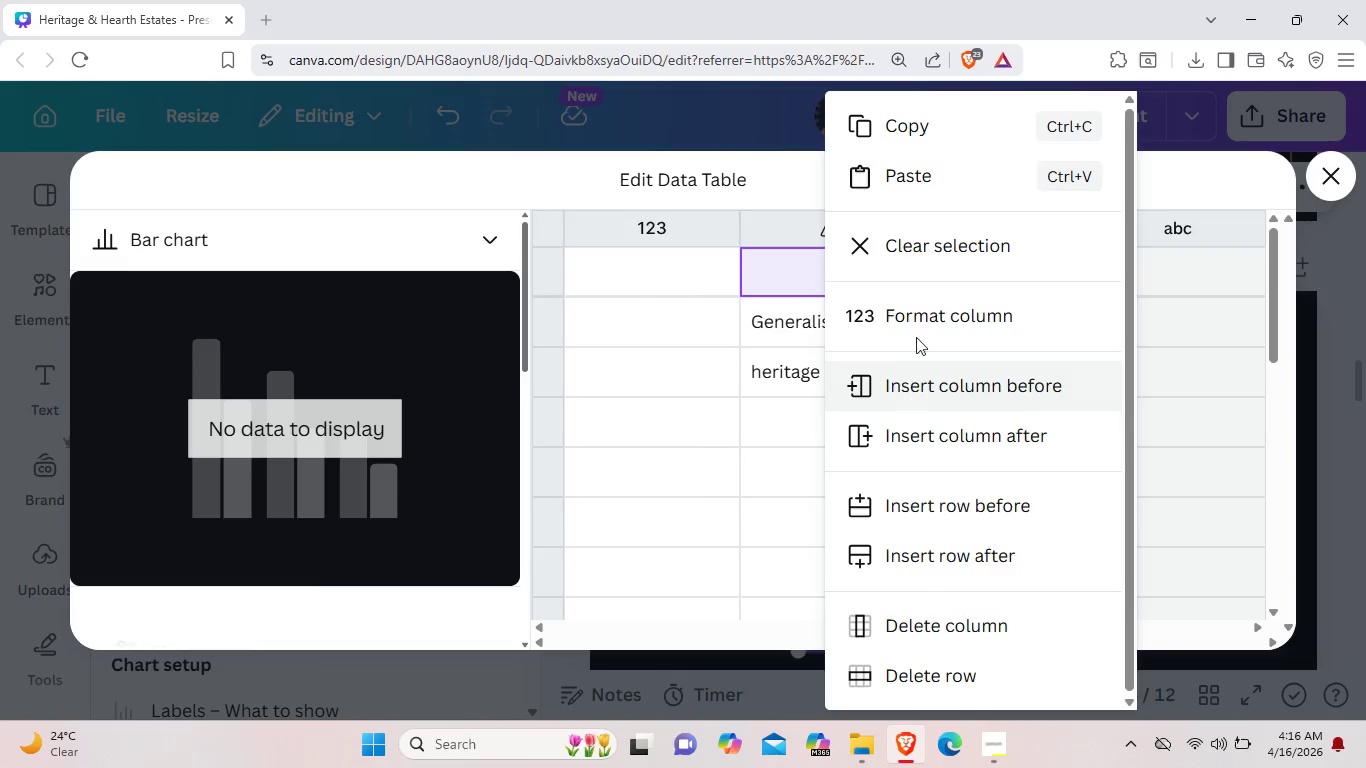 
left_click([917, 326])
 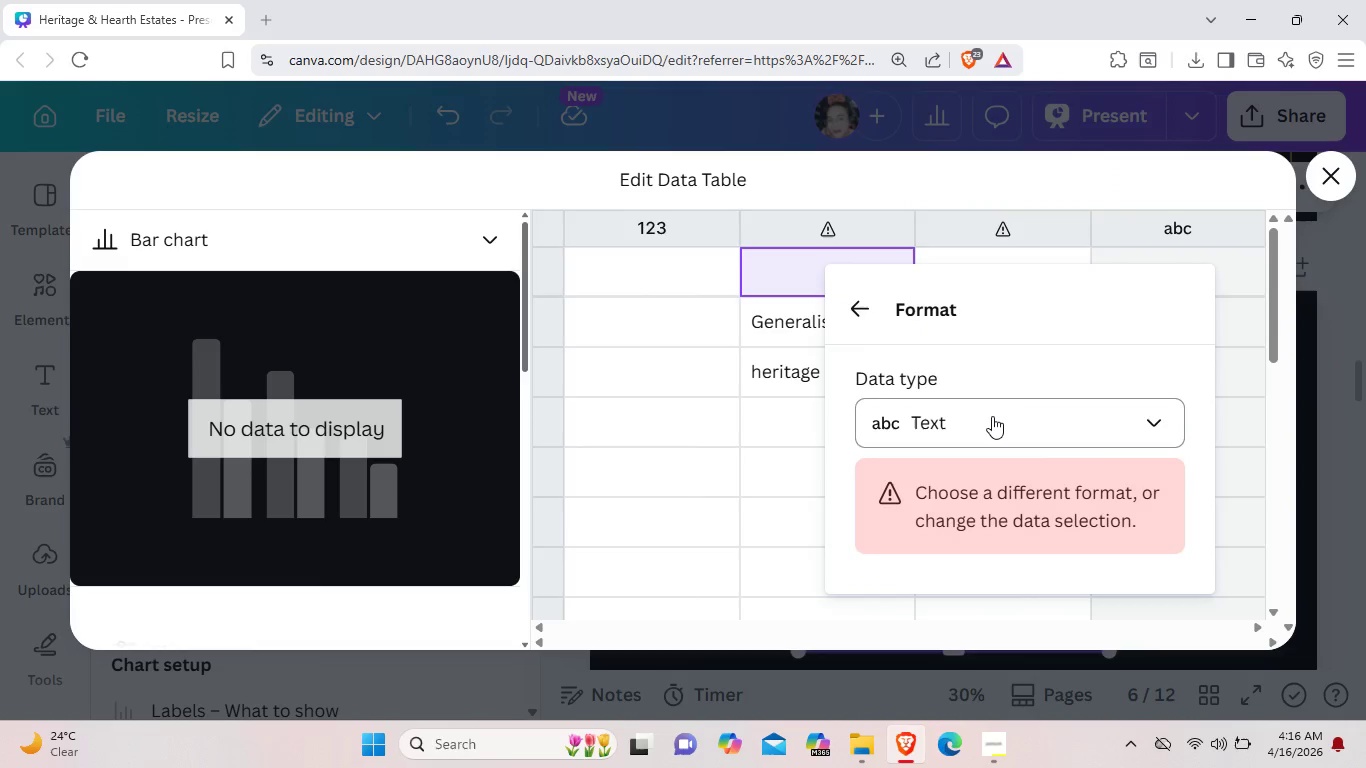 
left_click([992, 416])
 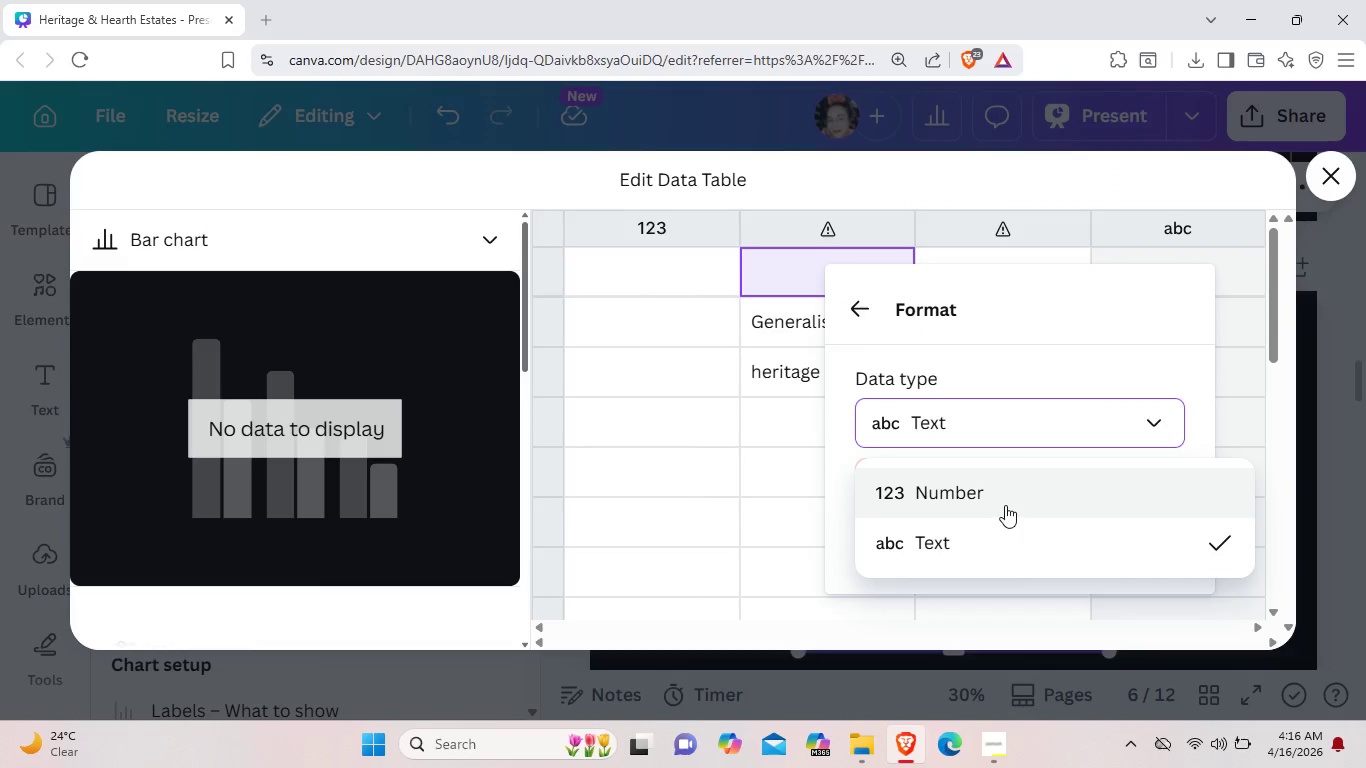 
left_click([1006, 500])
 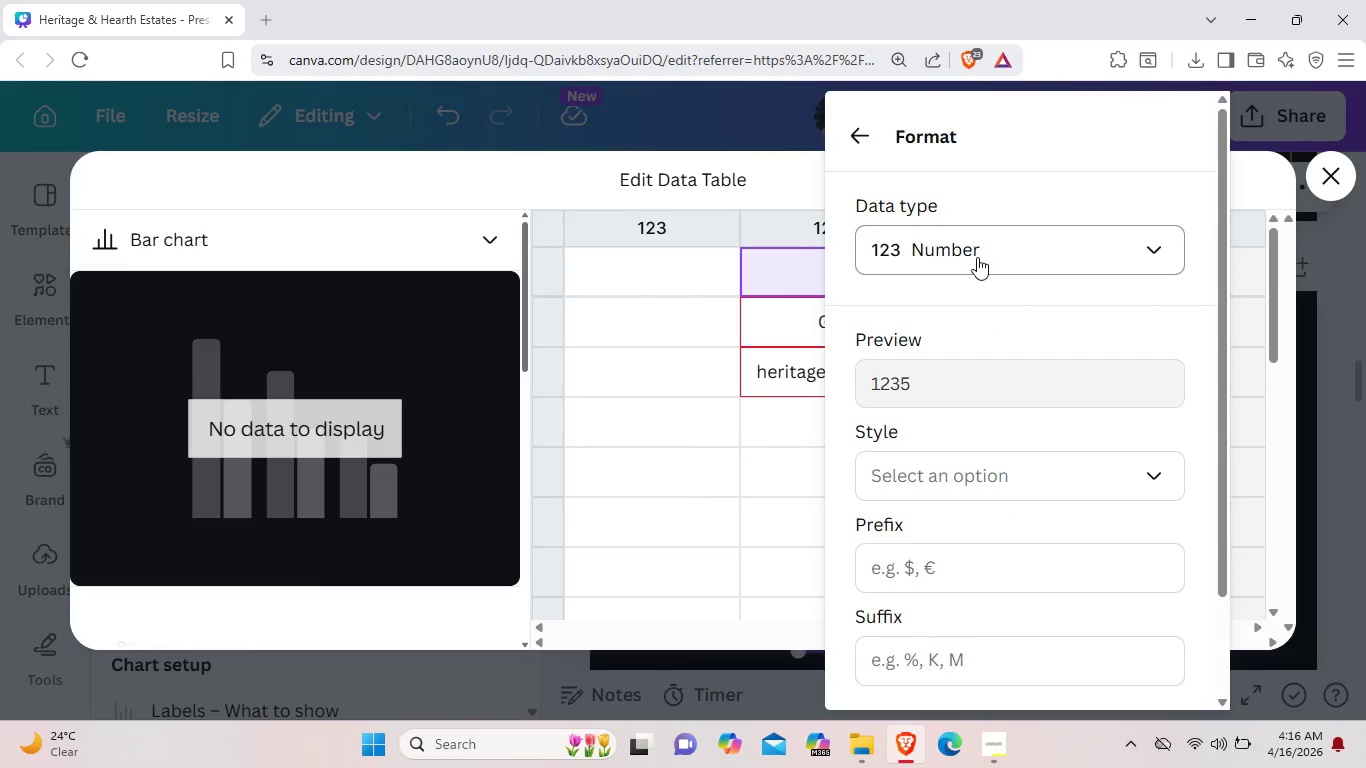 
left_click([977, 257])
 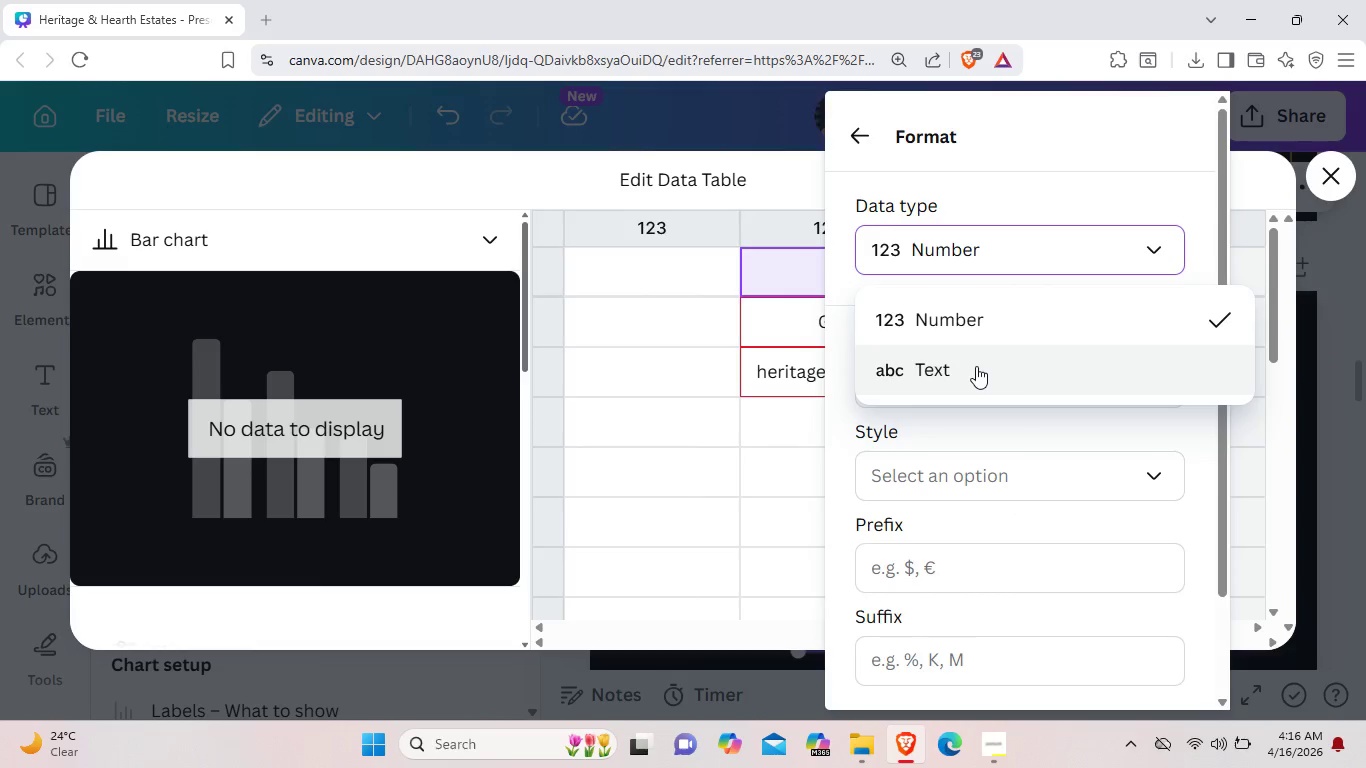 
left_click([976, 366])
 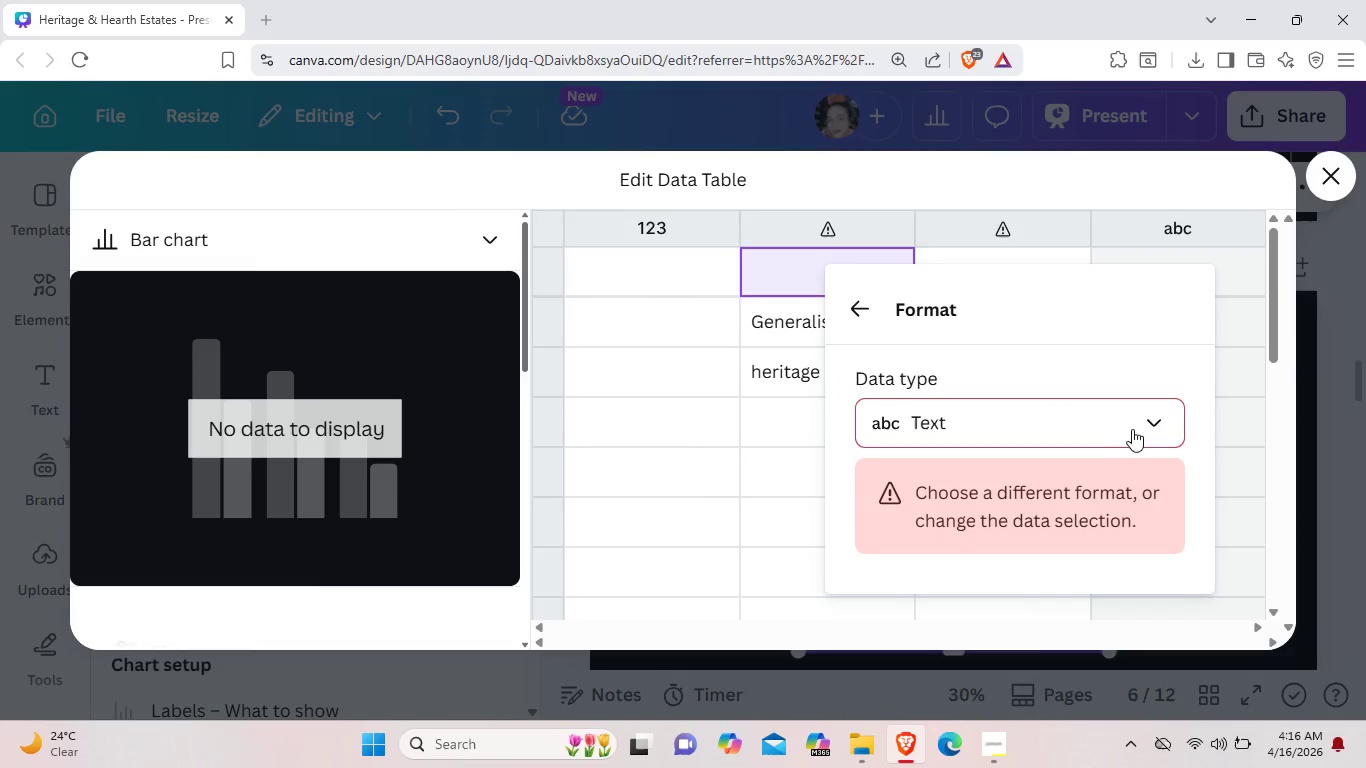 
left_click([1157, 430])
 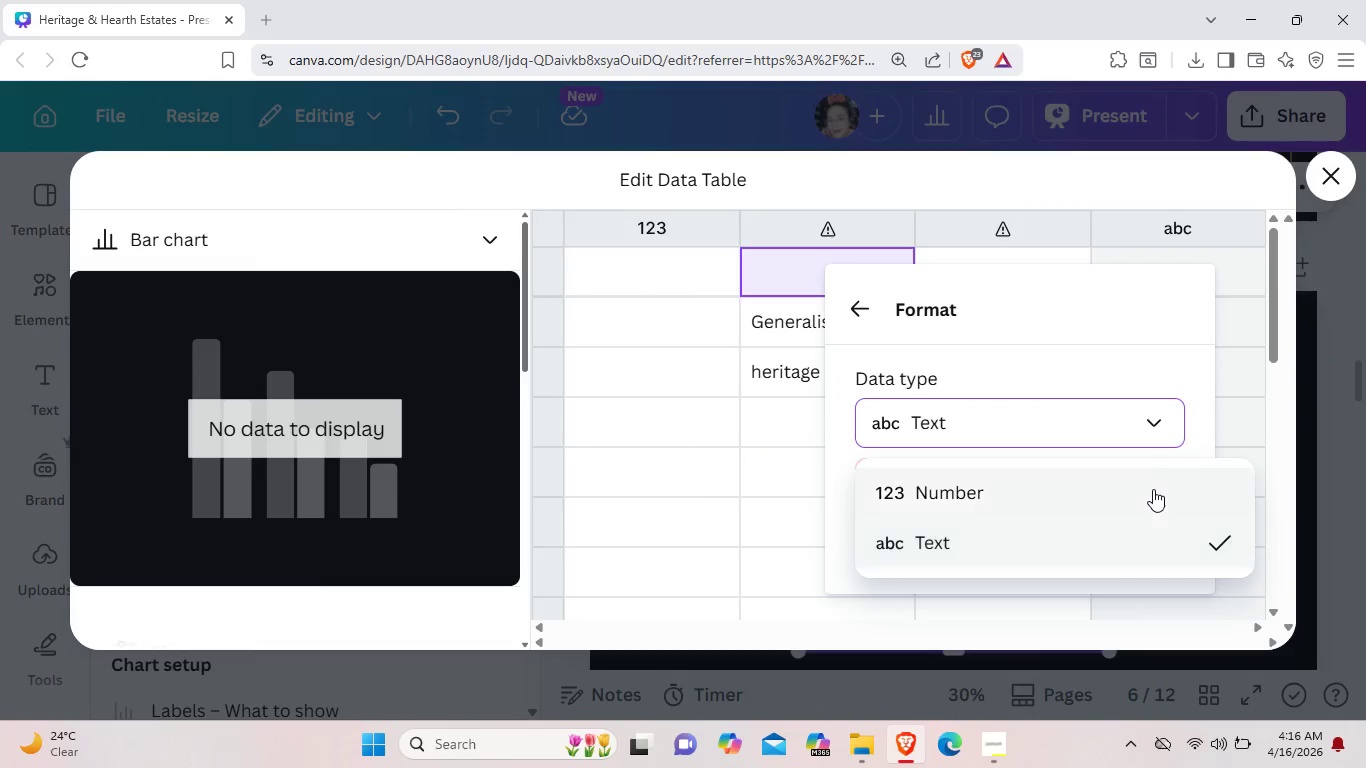 
scroll: coordinate [1153, 490], scroll_direction: down, amount: 2.0
 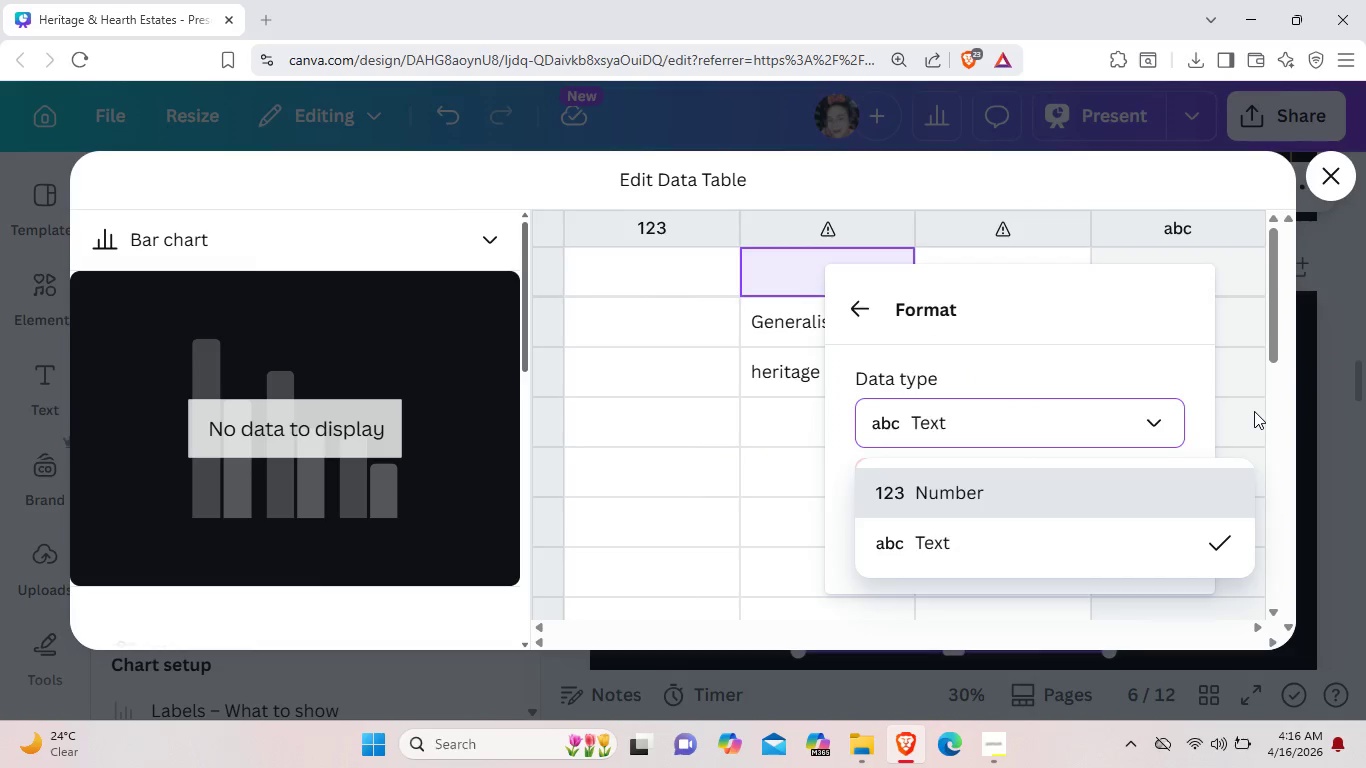 
left_click([1254, 411])
 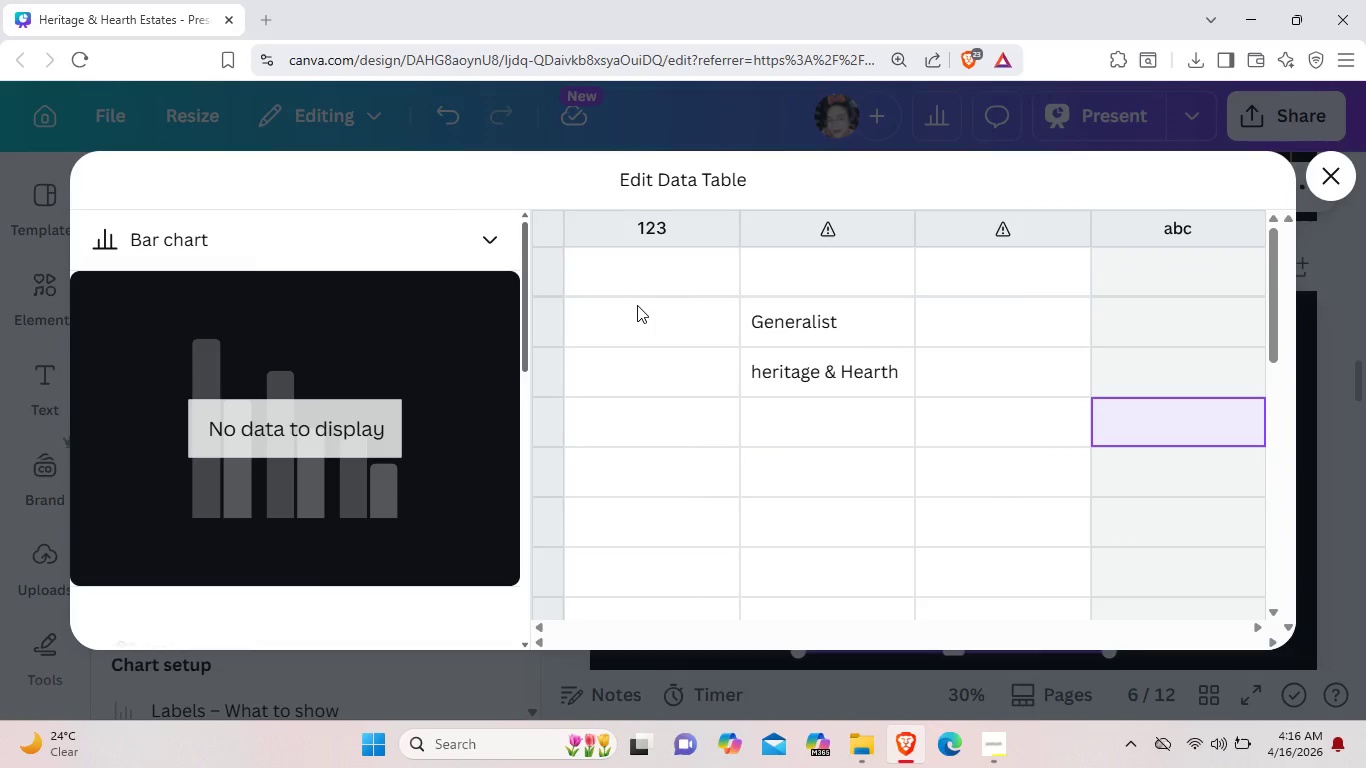 
left_click([646, 306])
 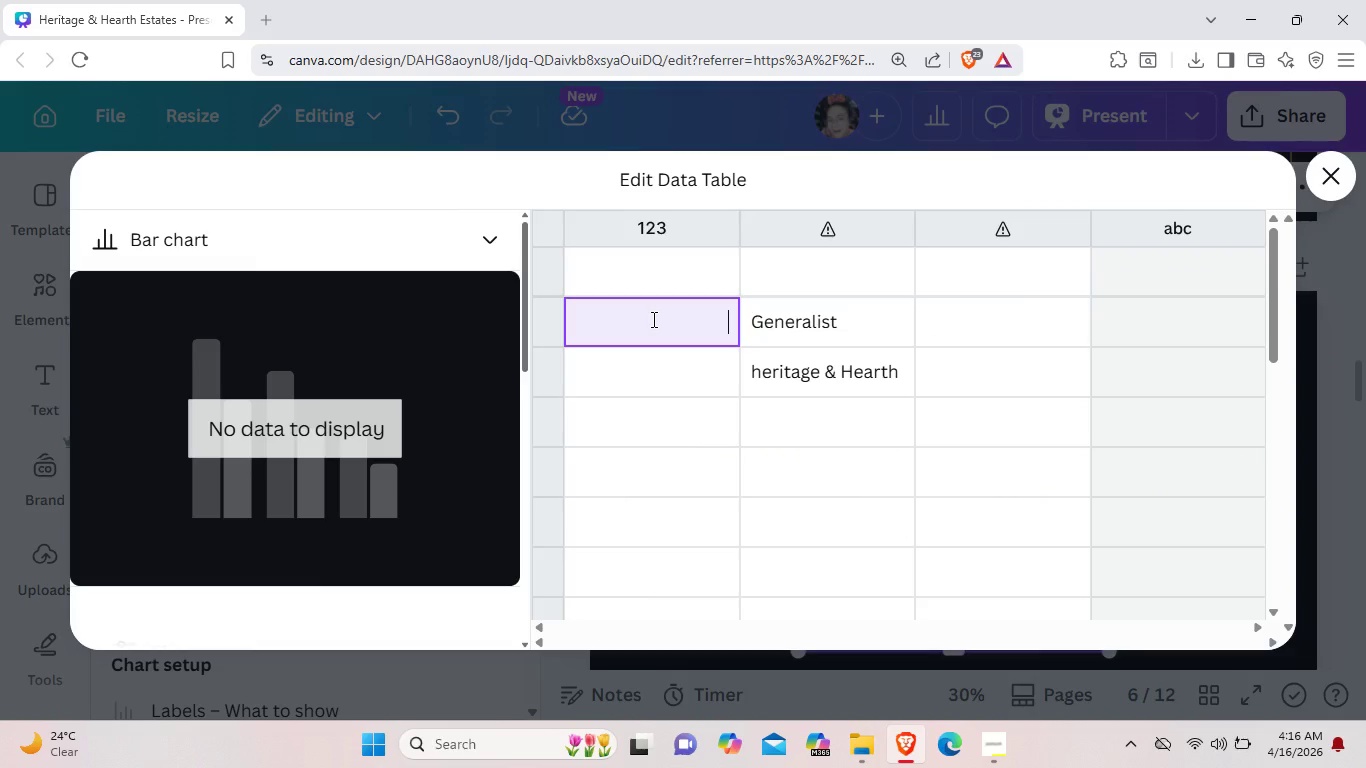 
double_click([646, 306])
 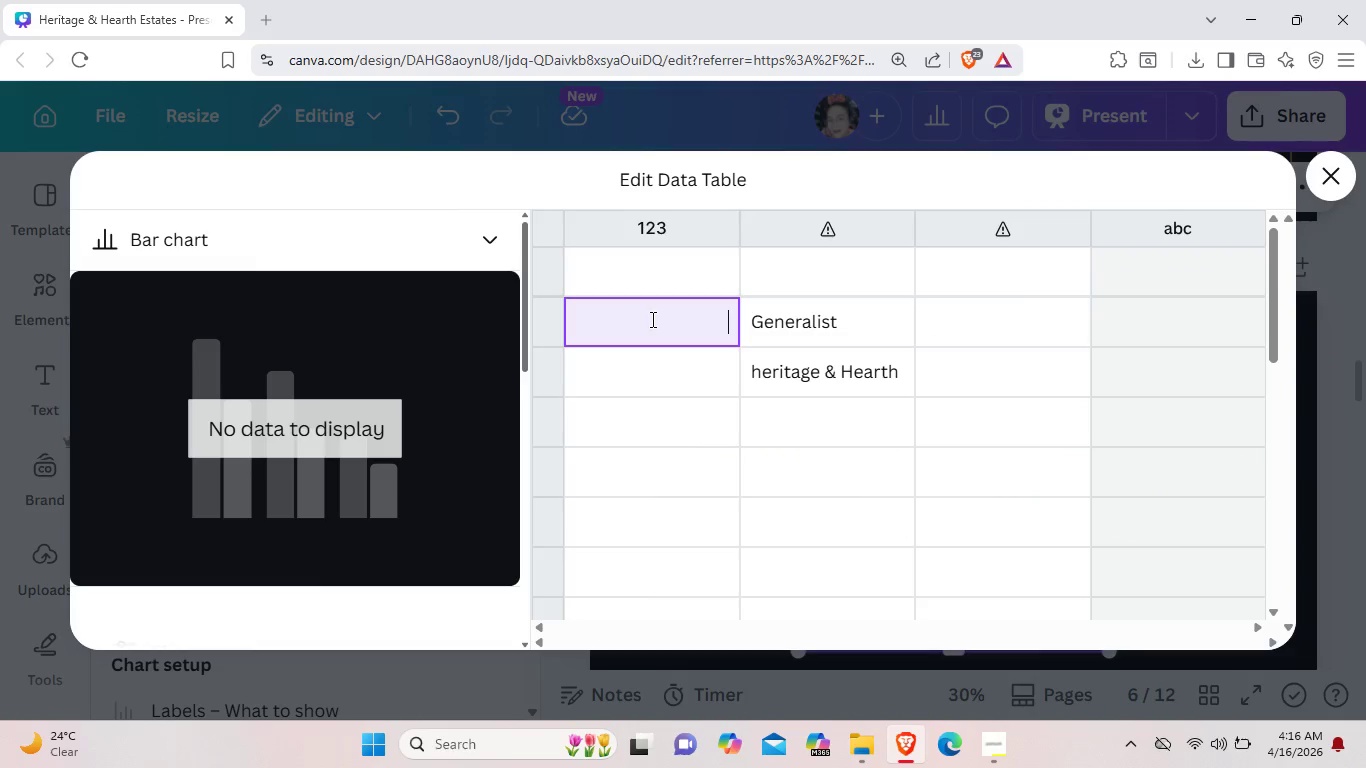 
triple_click([651, 319])
 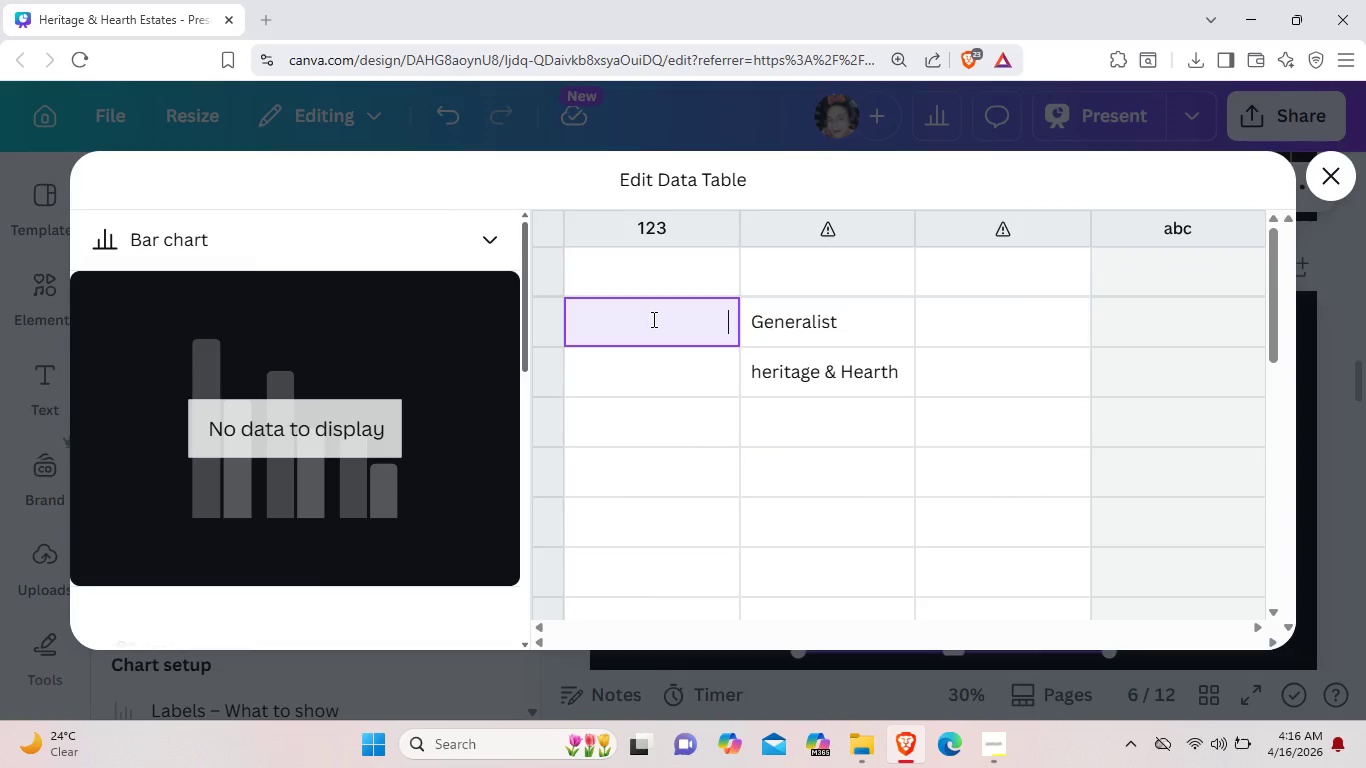 
triple_click([652, 319])
 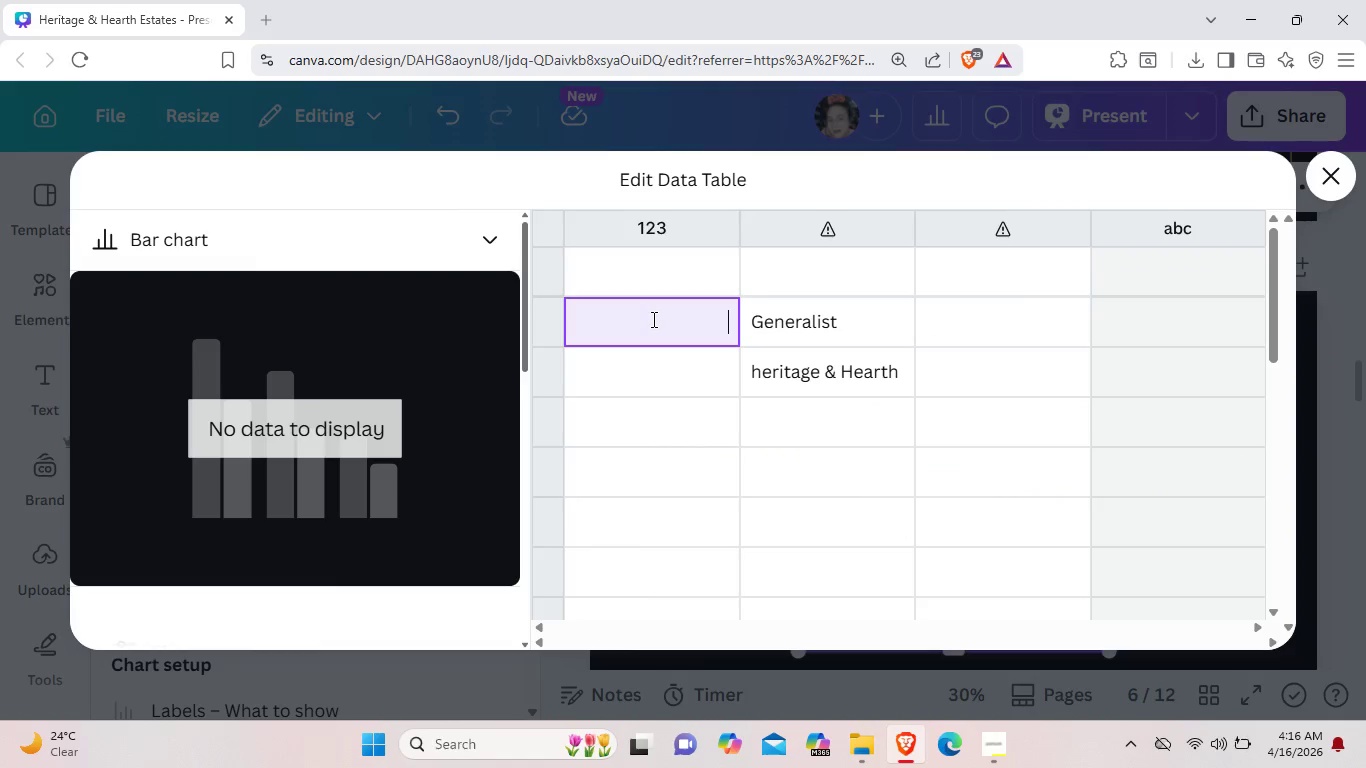 
type(16,000)
 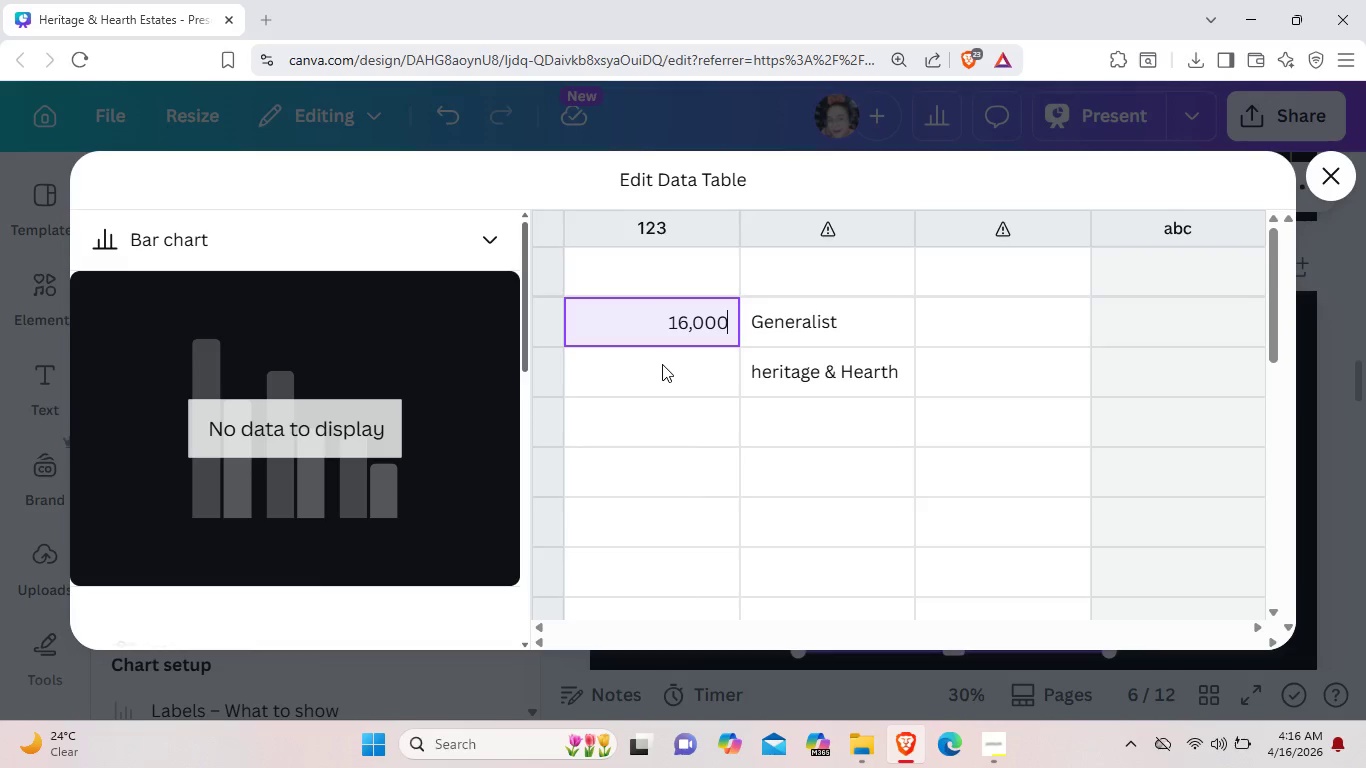 
double_click([662, 364])
 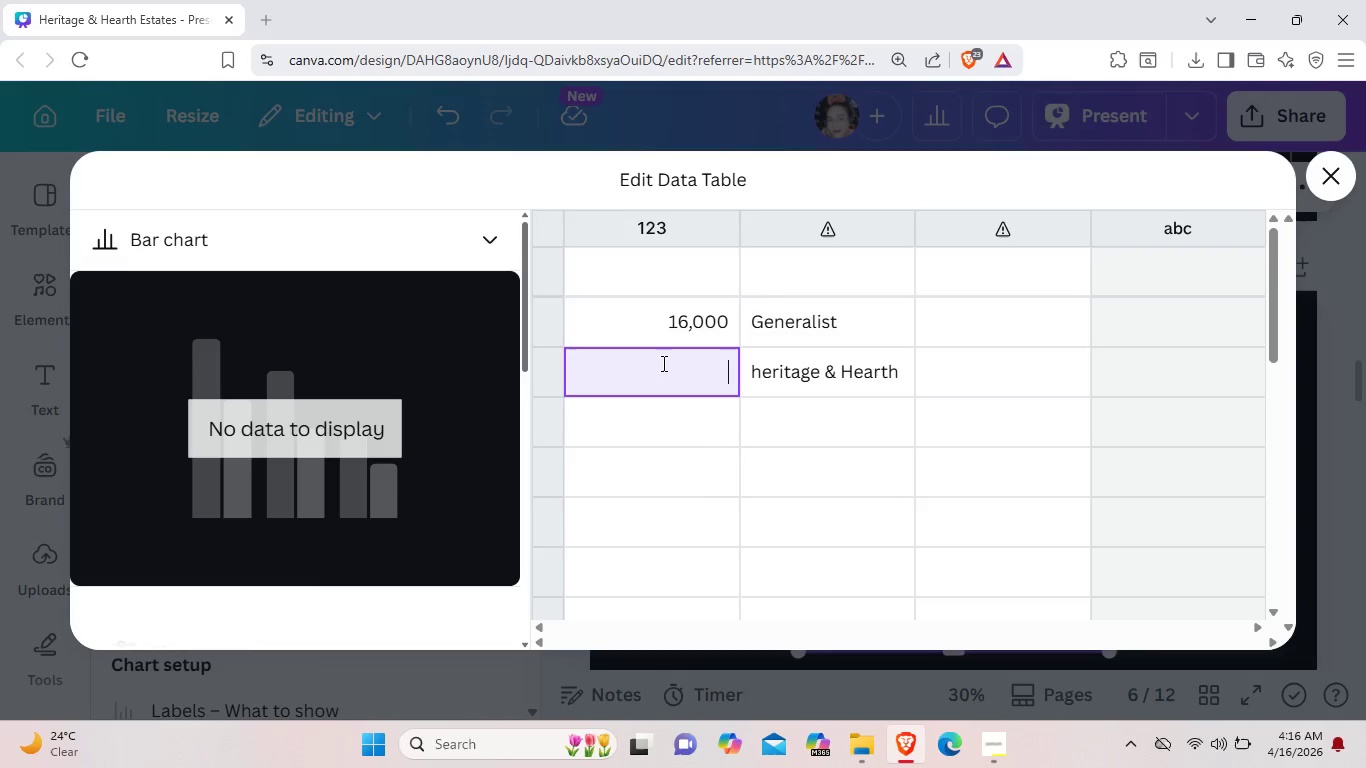 
type(4,000)
 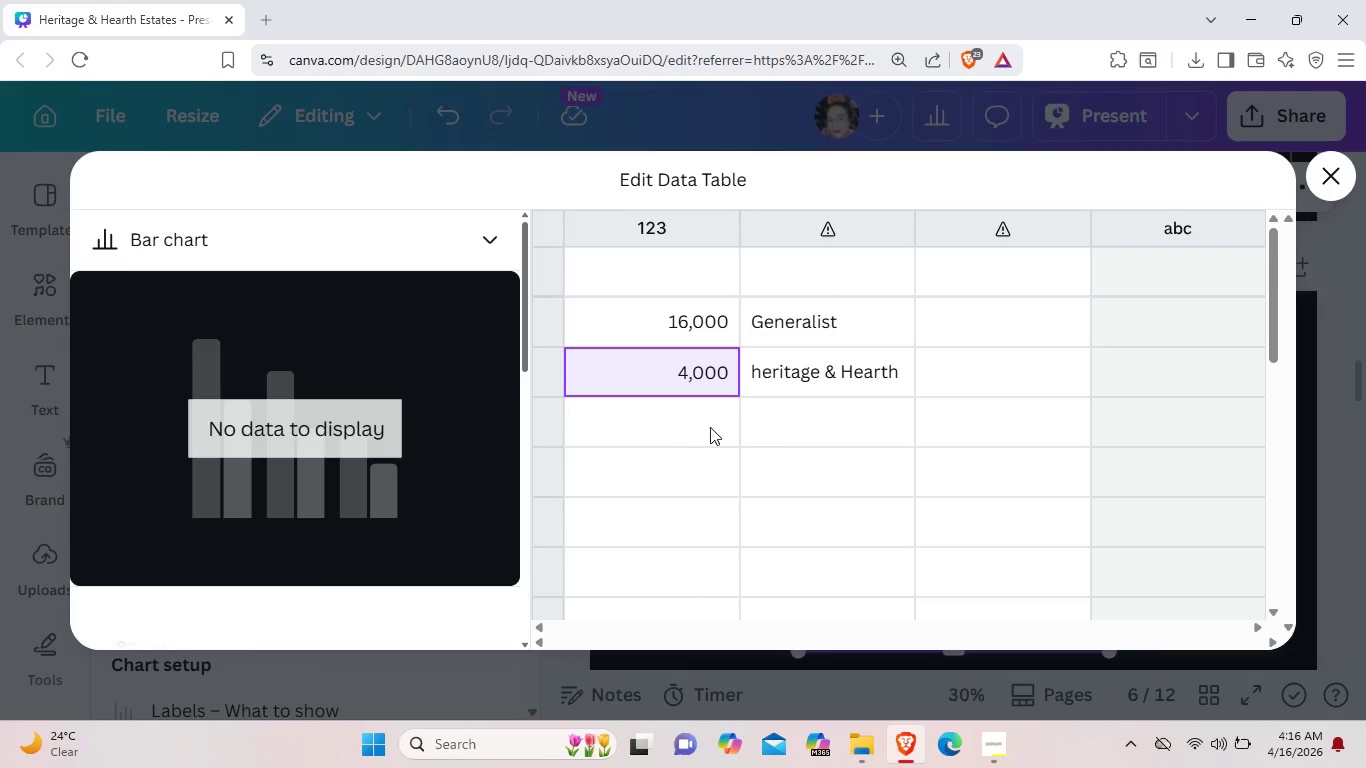 
double_click([720, 414])
 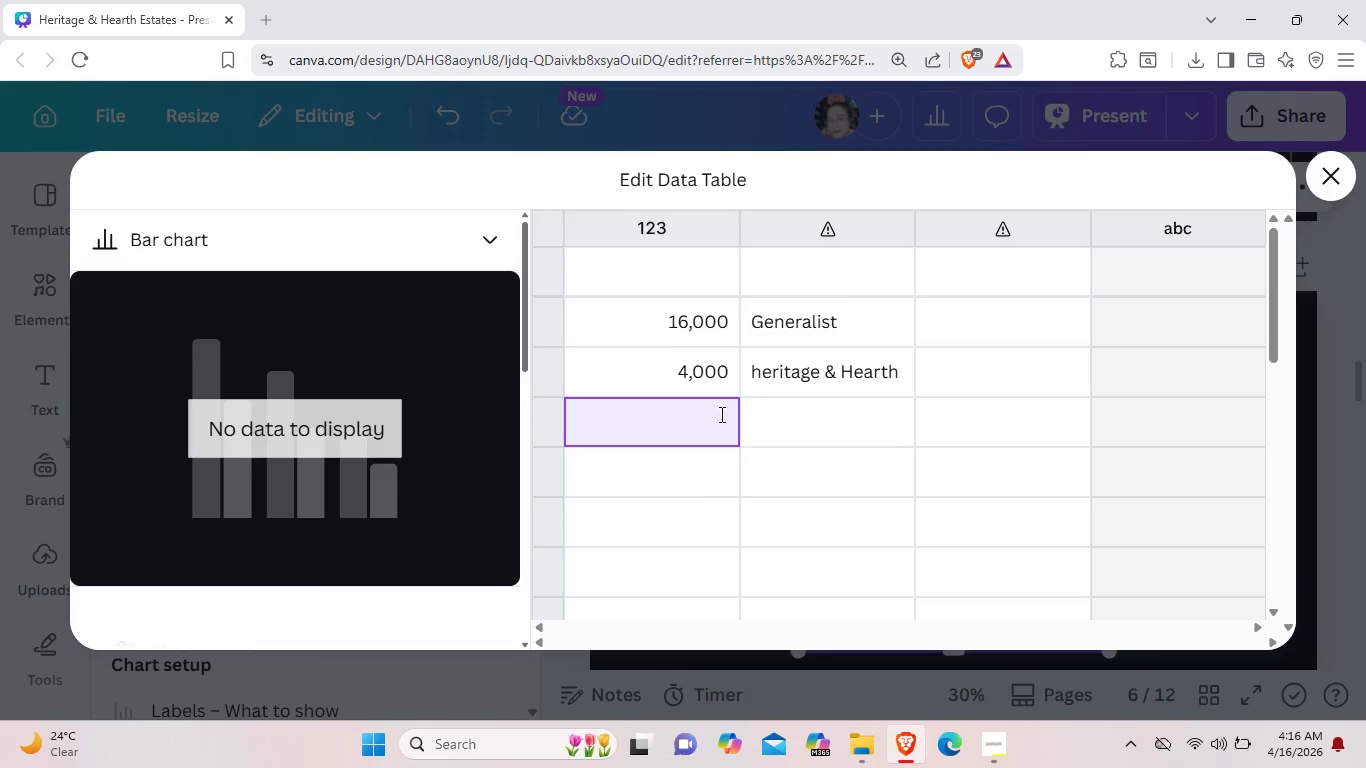 
type(12,000)
 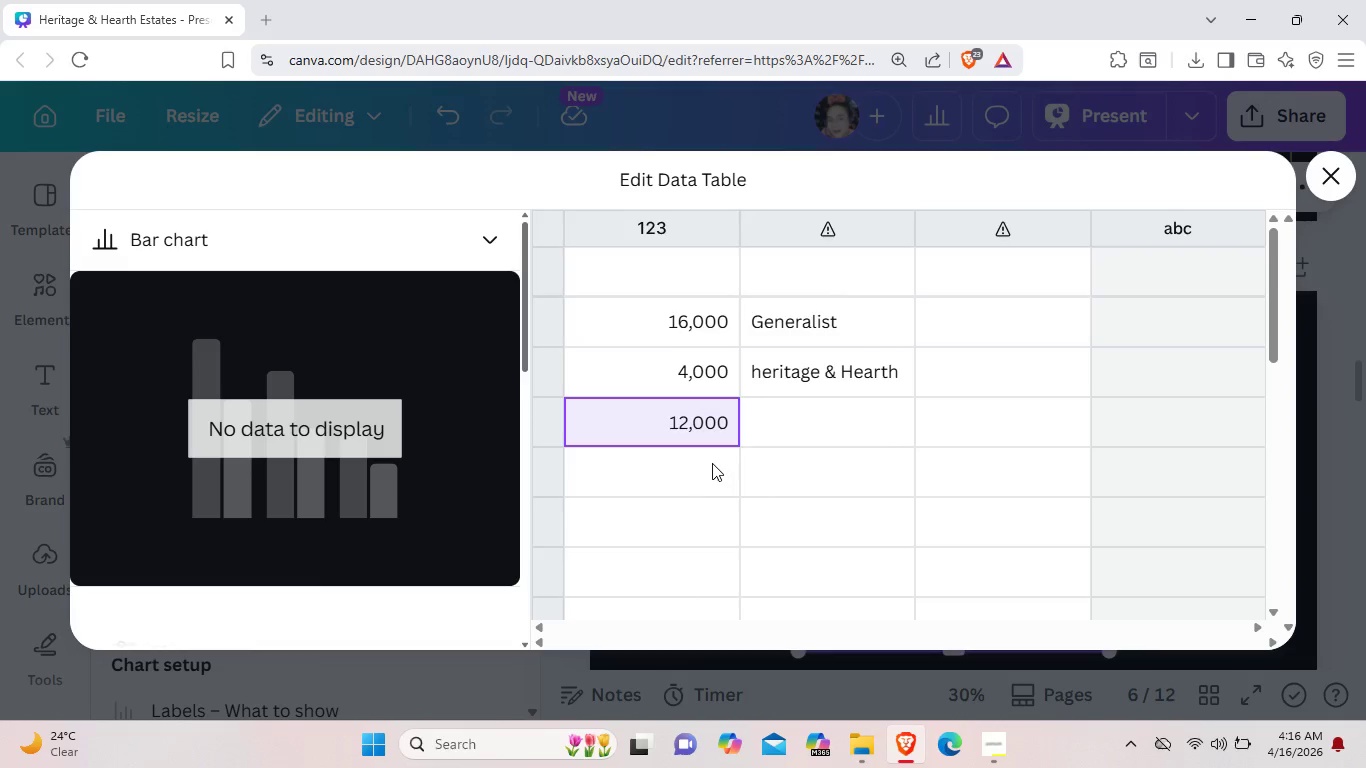 
double_click([712, 462])
 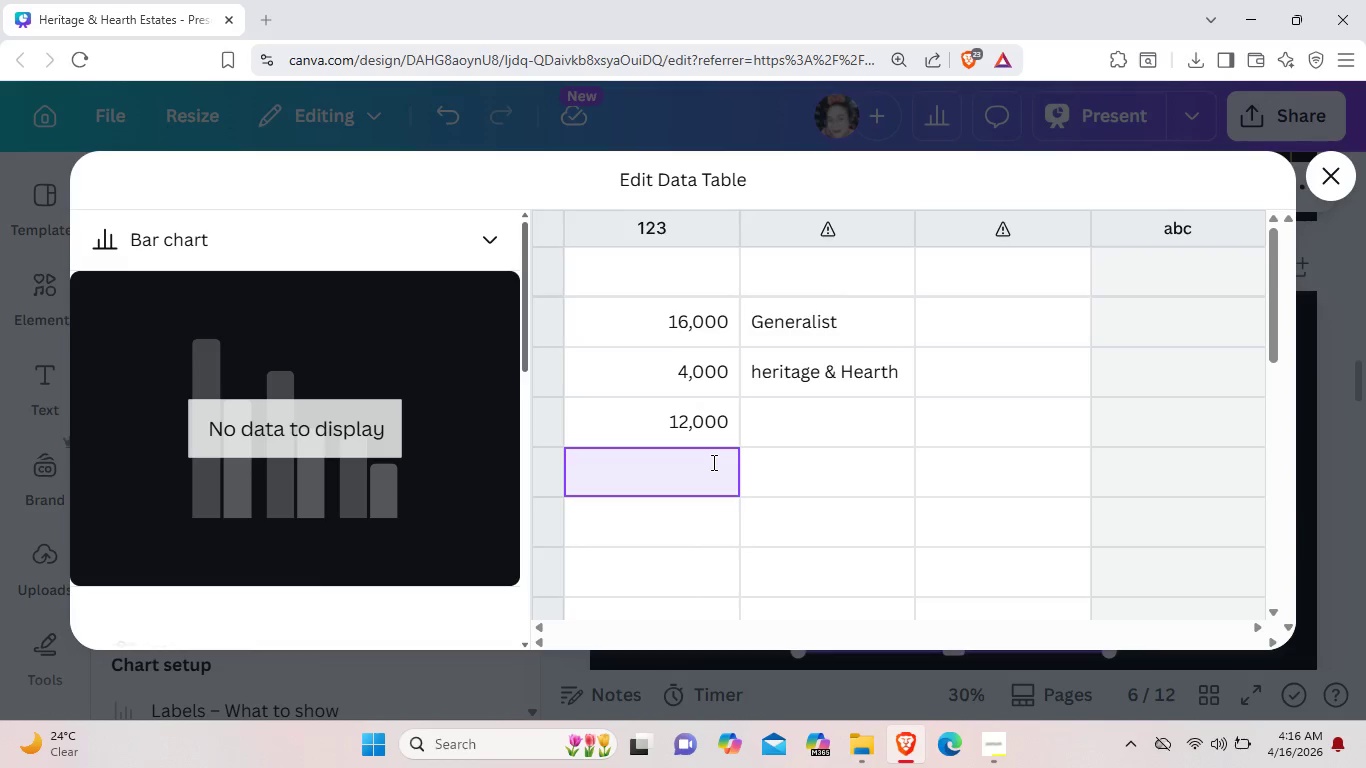 
type(0,000)
 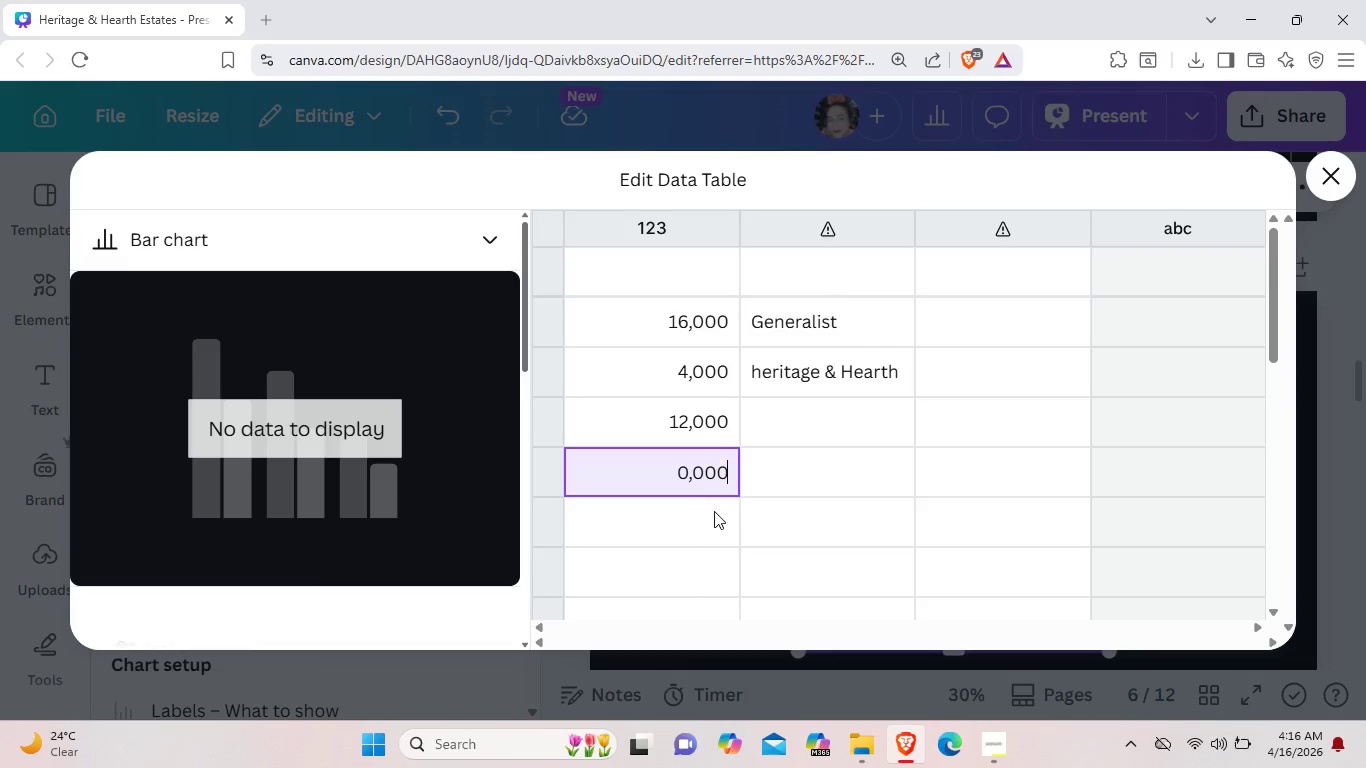 
double_click([713, 514])
 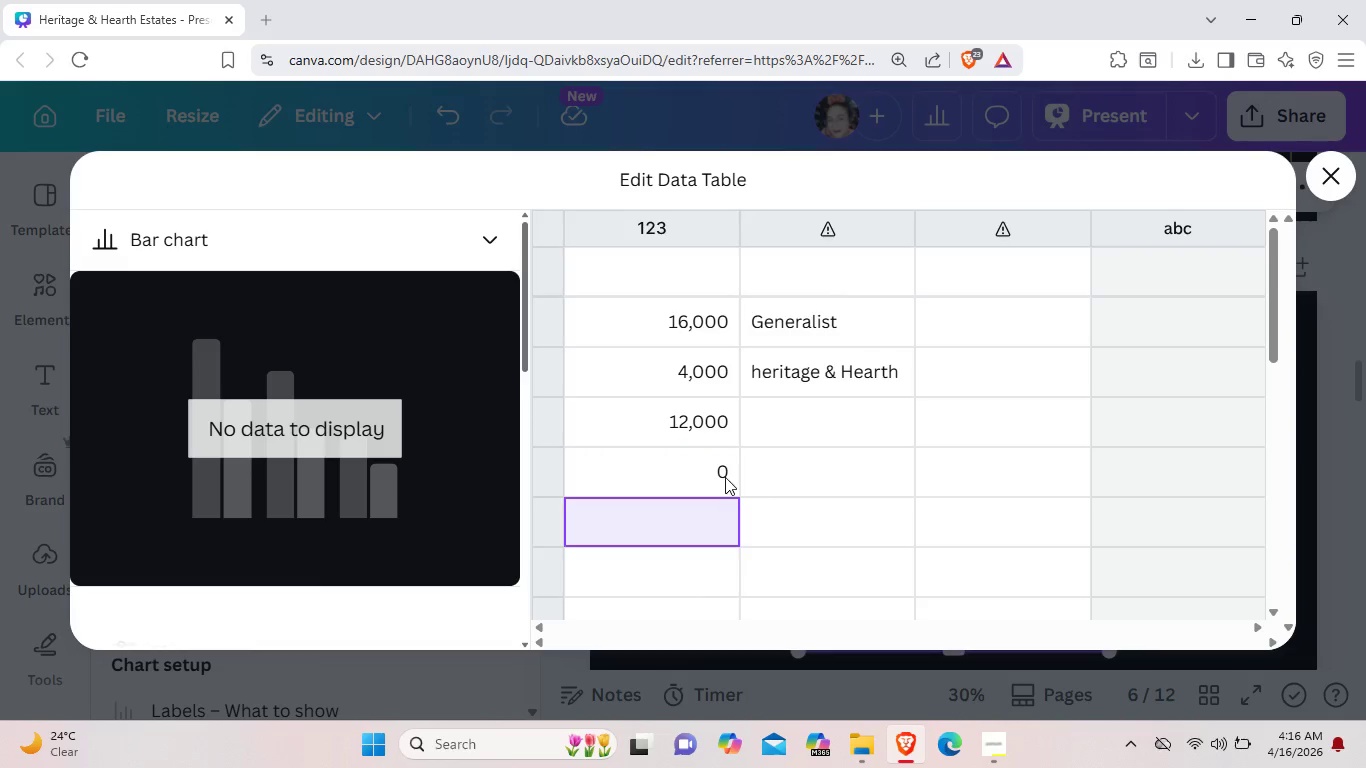 
right_click([725, 471])
 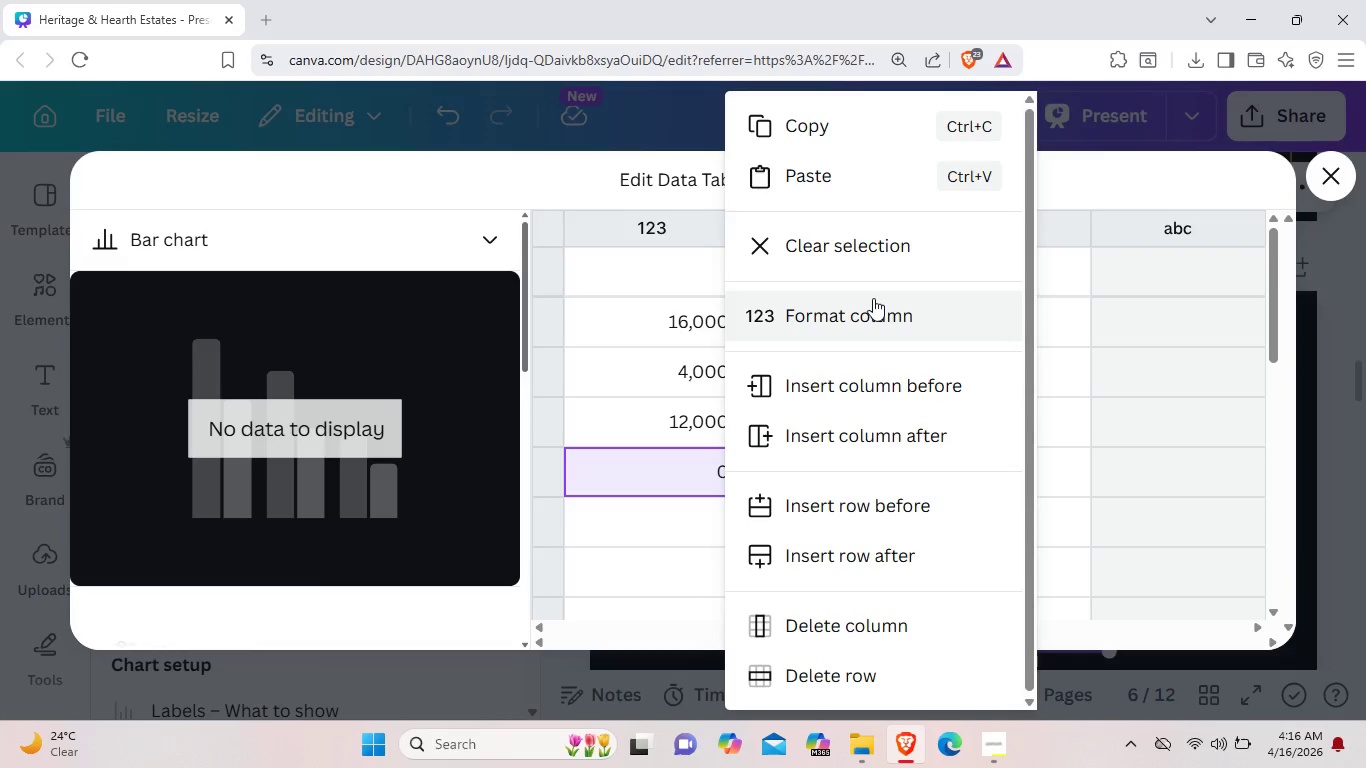 
left_click([873, 311])
 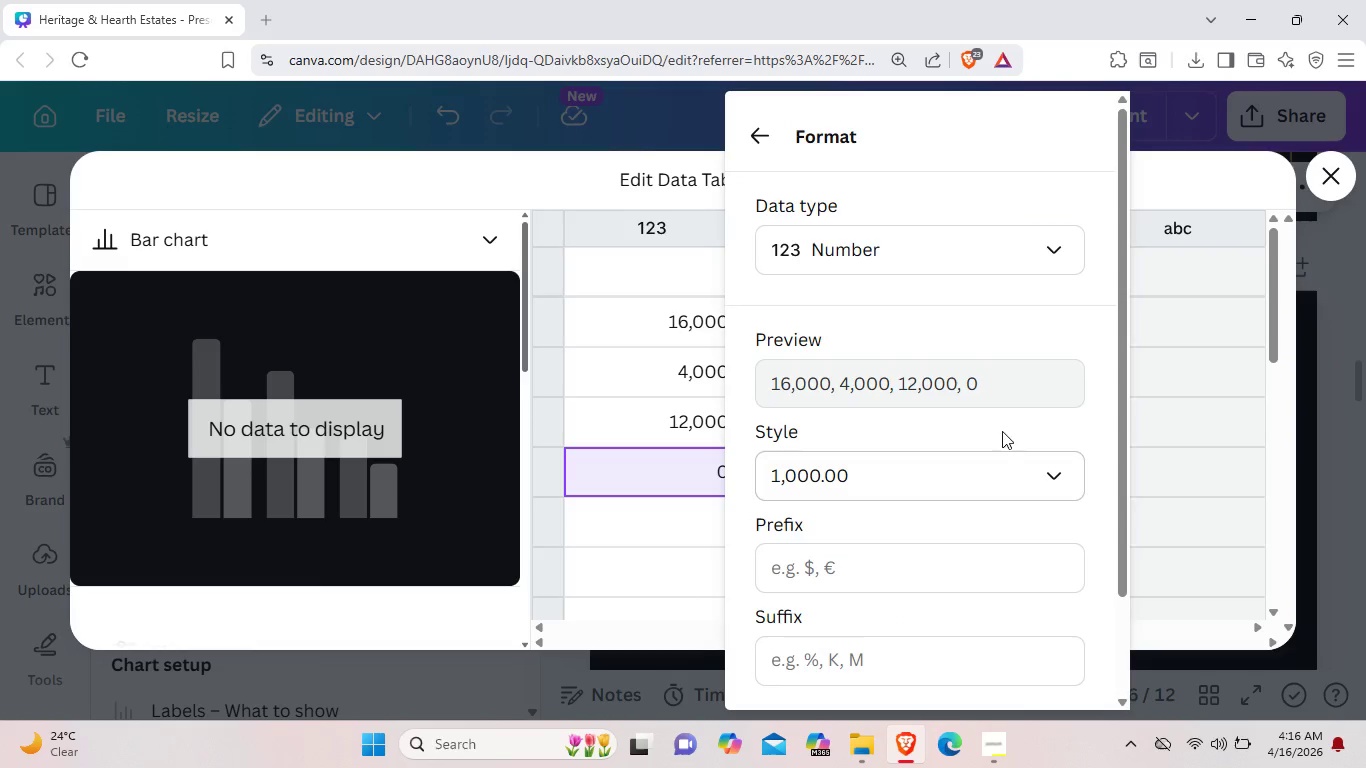 
left_click([998, 474])
 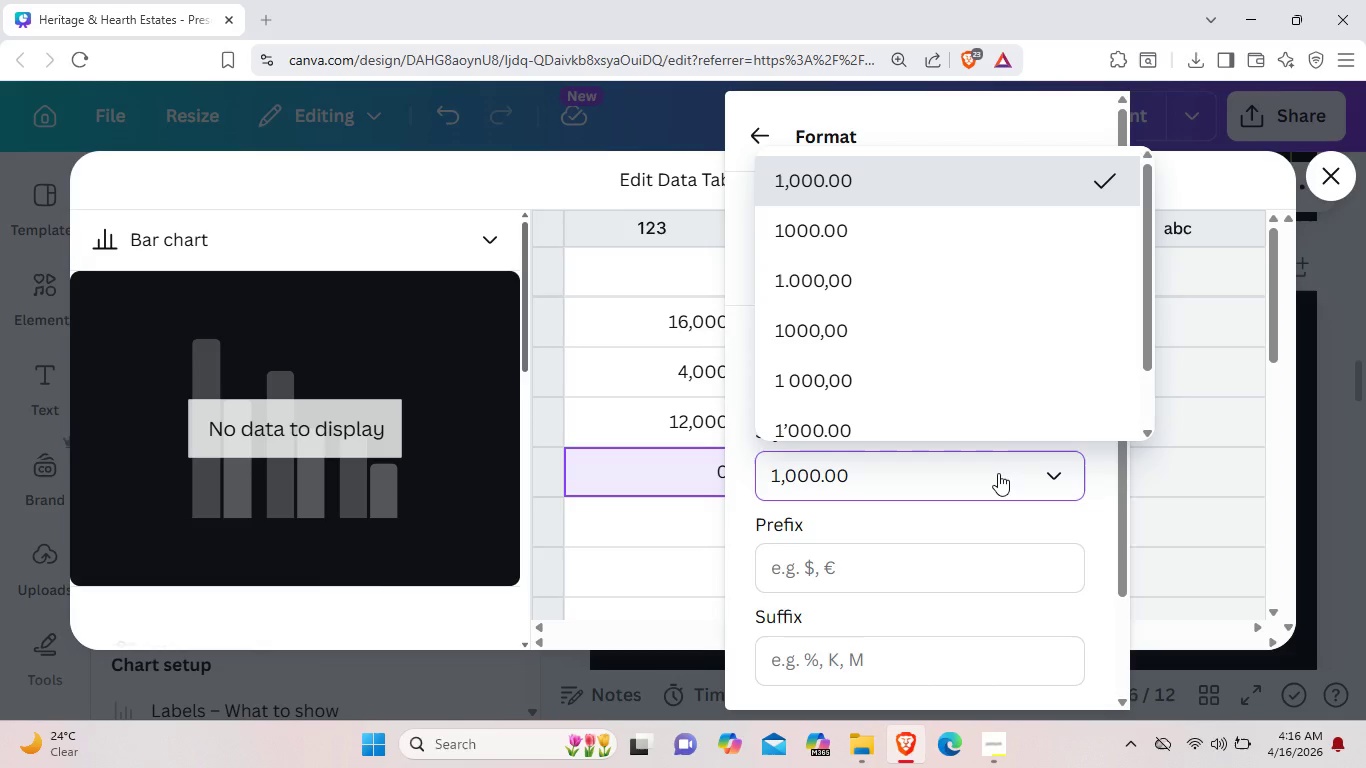 
scroll: coordinate [998, 473], scroll_direction: down, amount: 1.0
 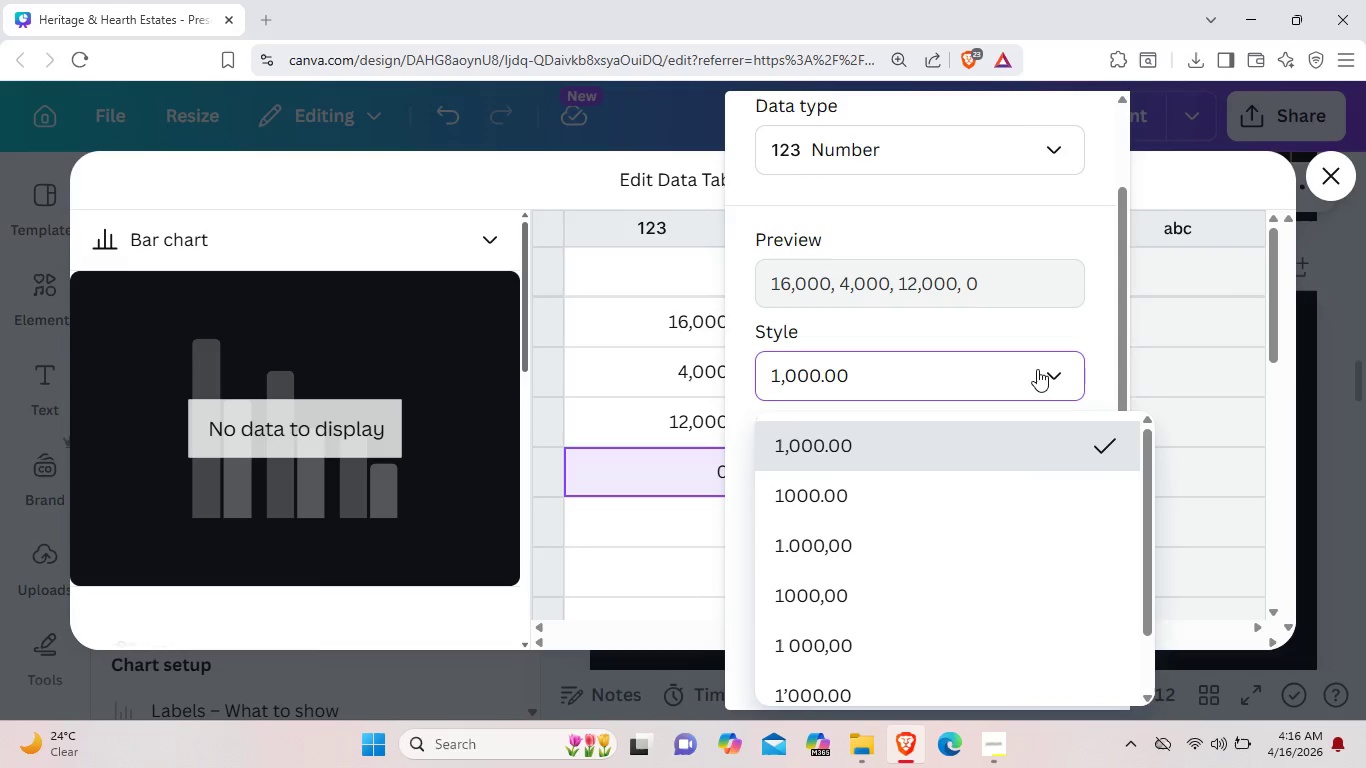 
left_click([1037, 369])
 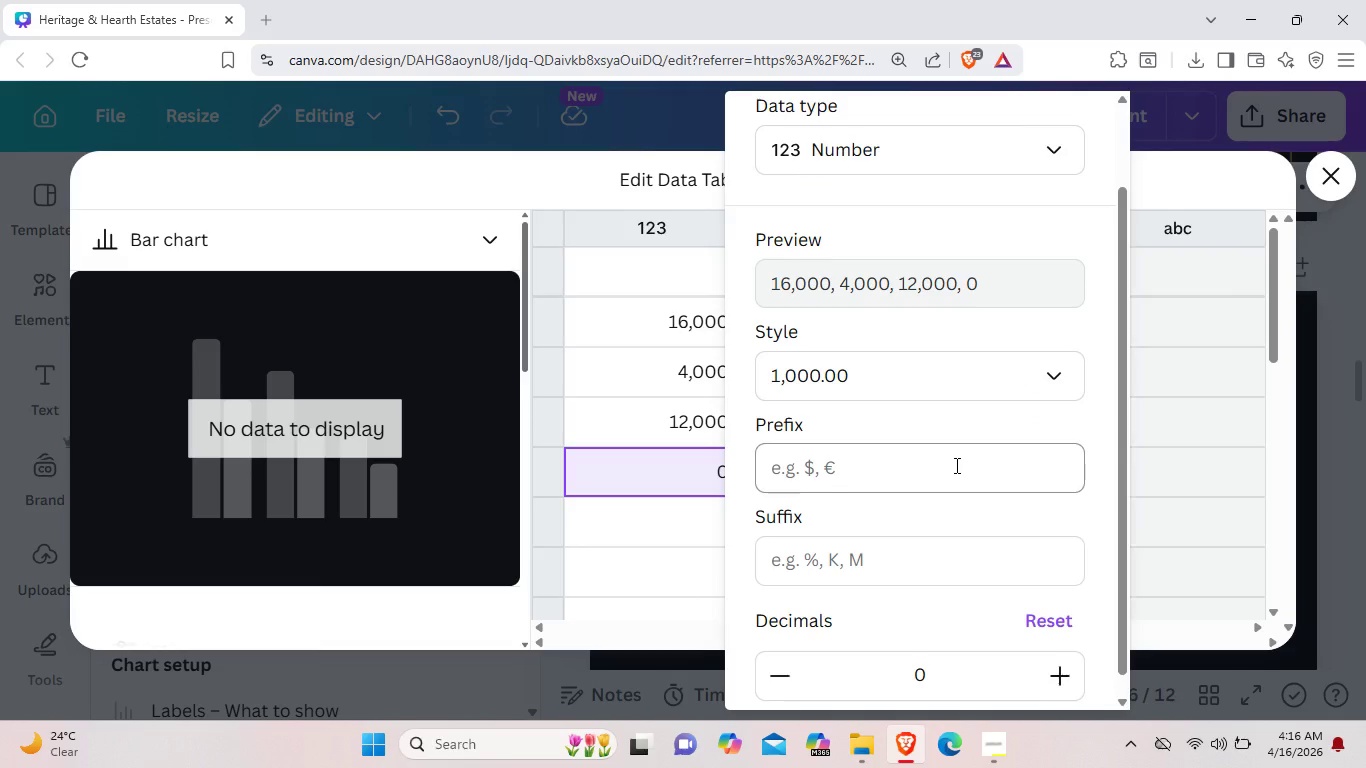 
left_click([955, 465])
 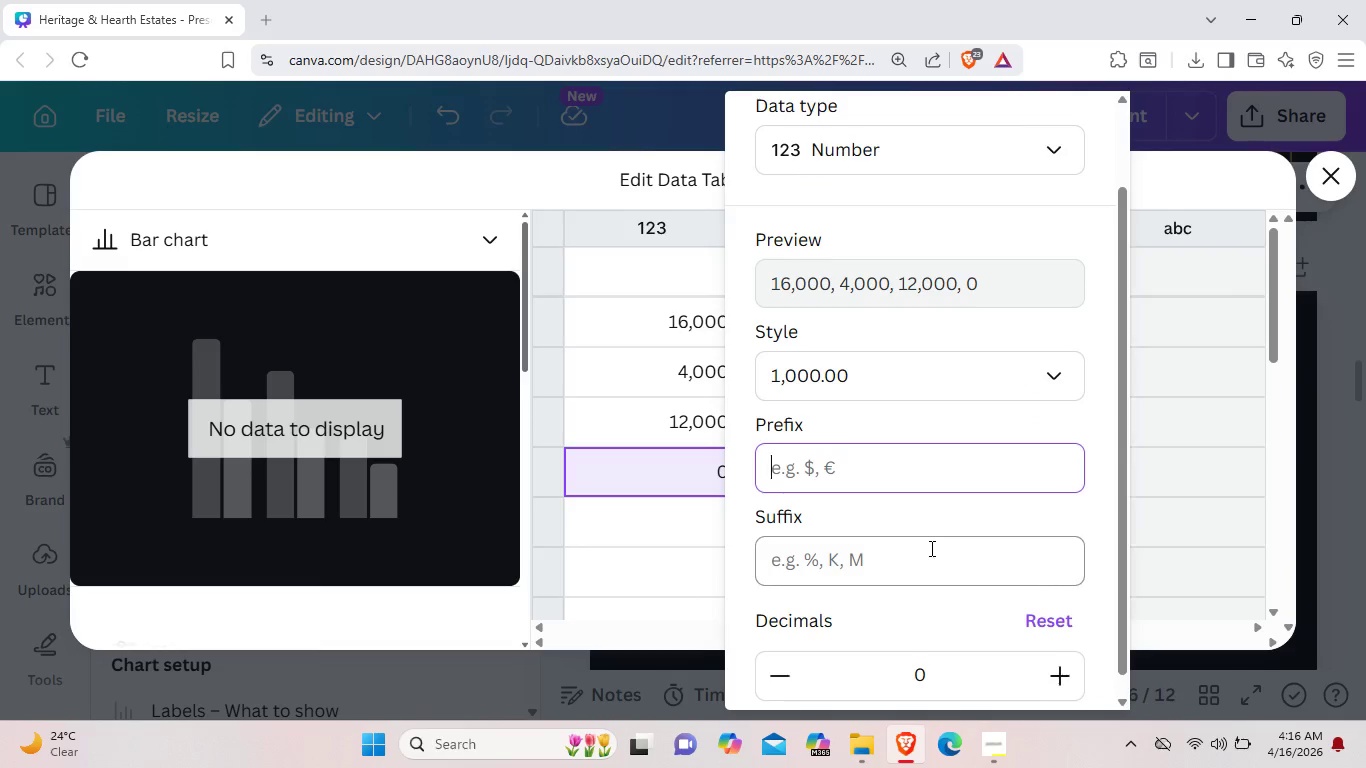 
left_click([930, 548])
 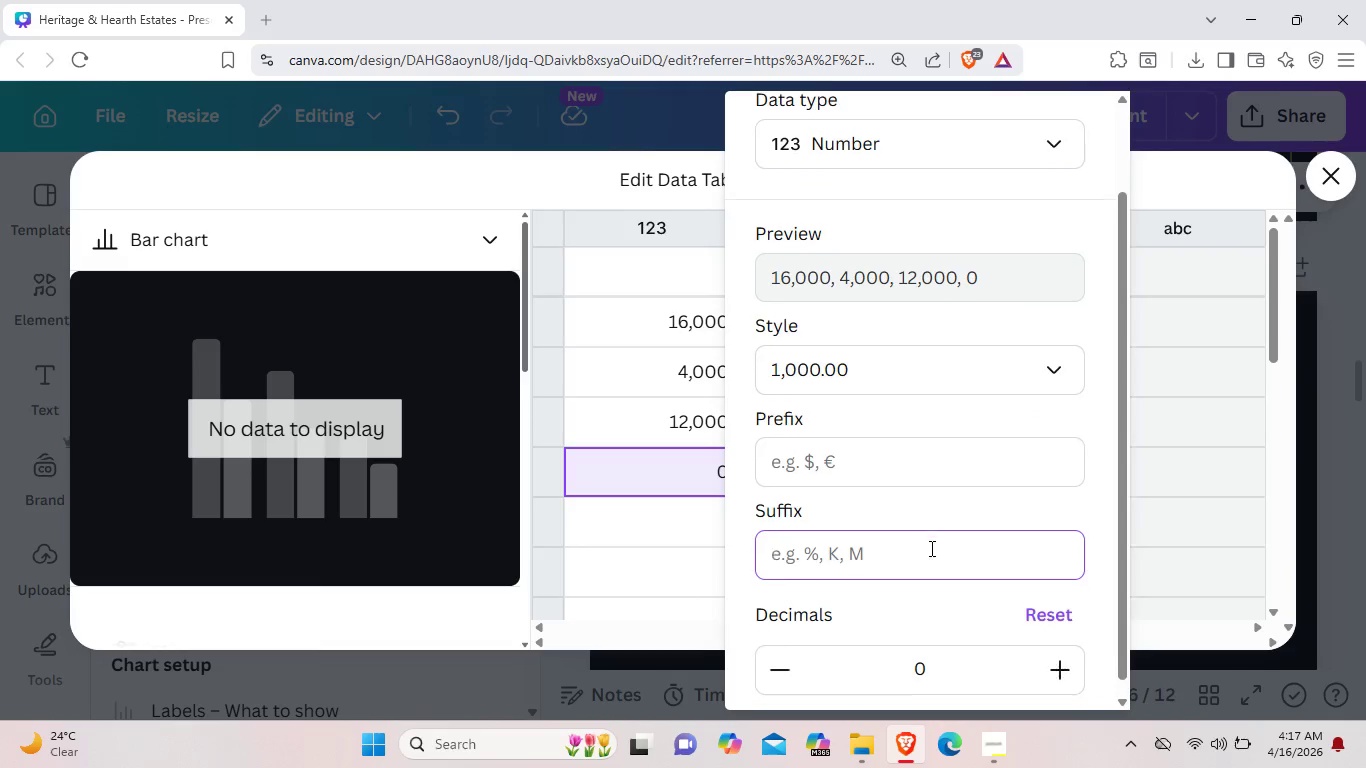 
scroll: coordinate [956, 567], scroll_direction: down, amount: 4.0
 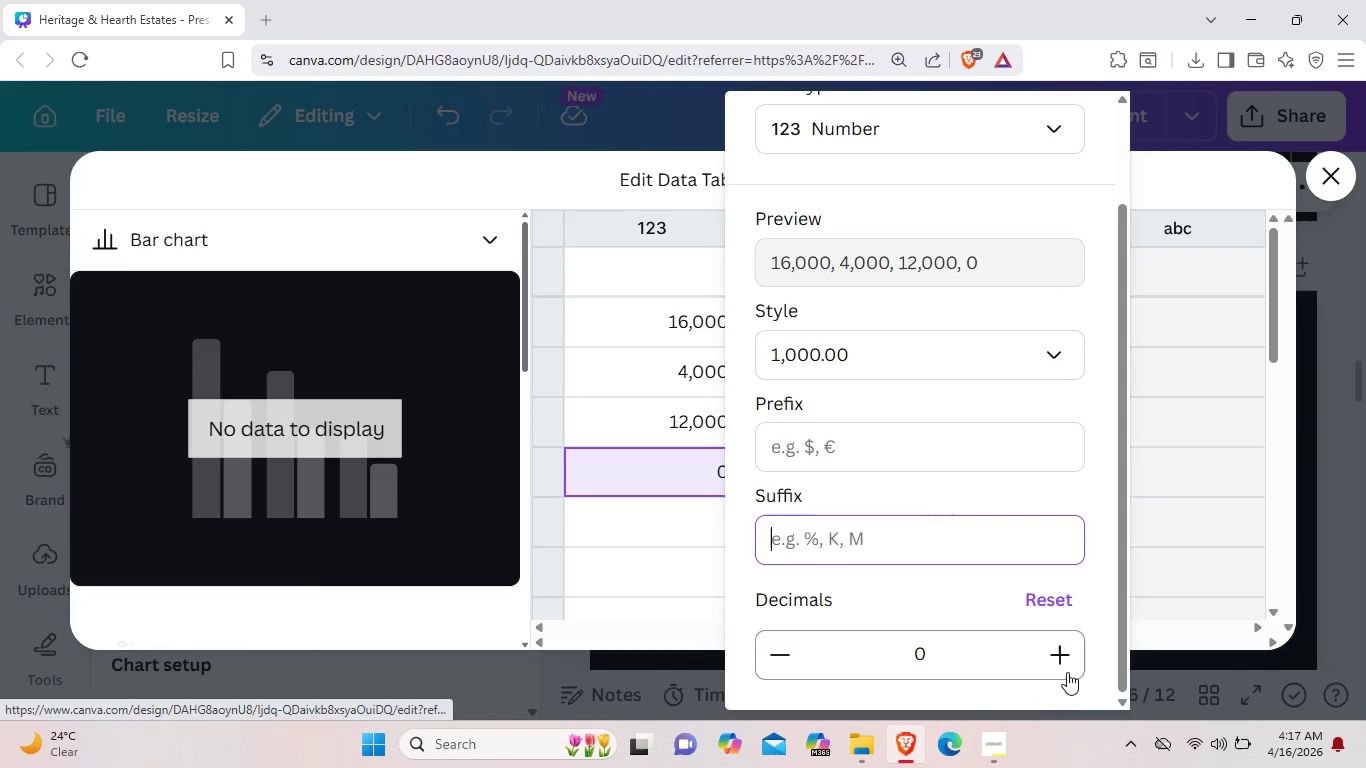 
left_click([1071, 664])
 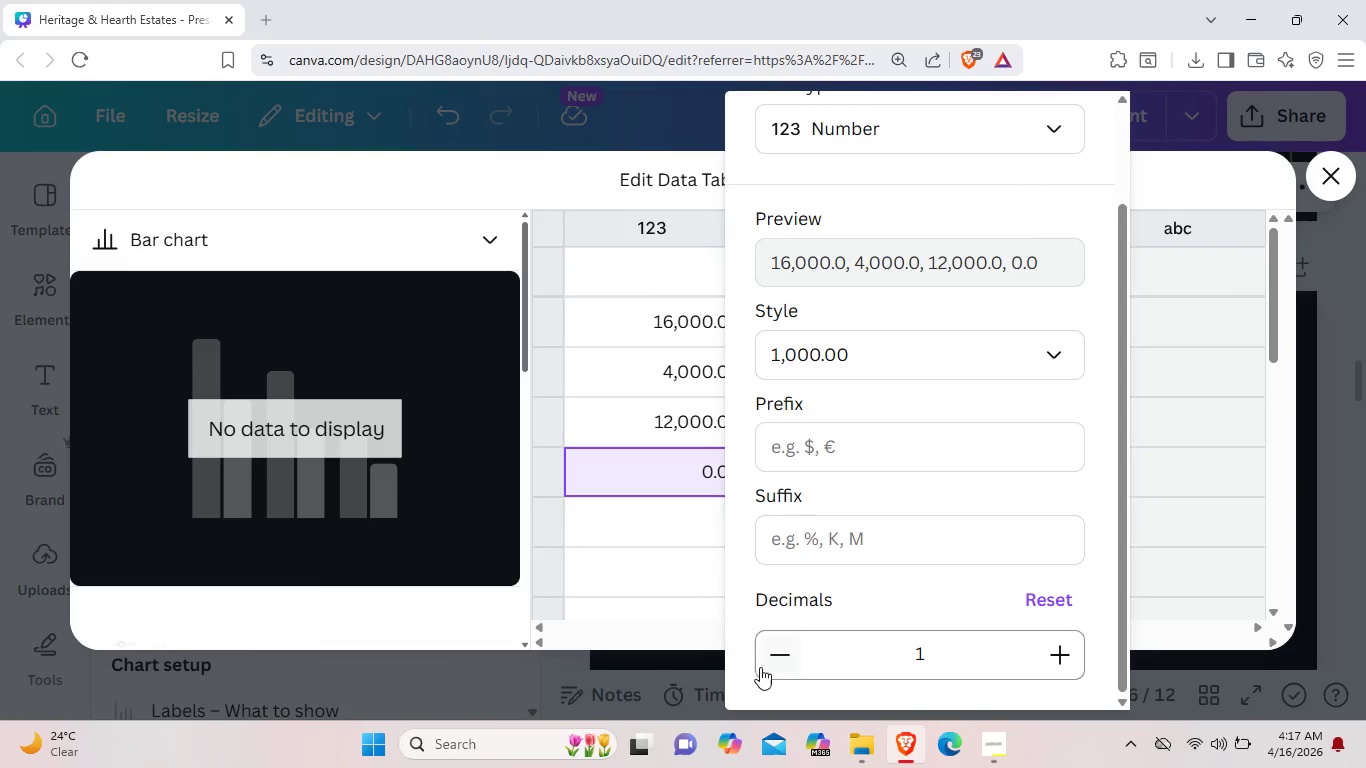 
left_click([784, 660])
 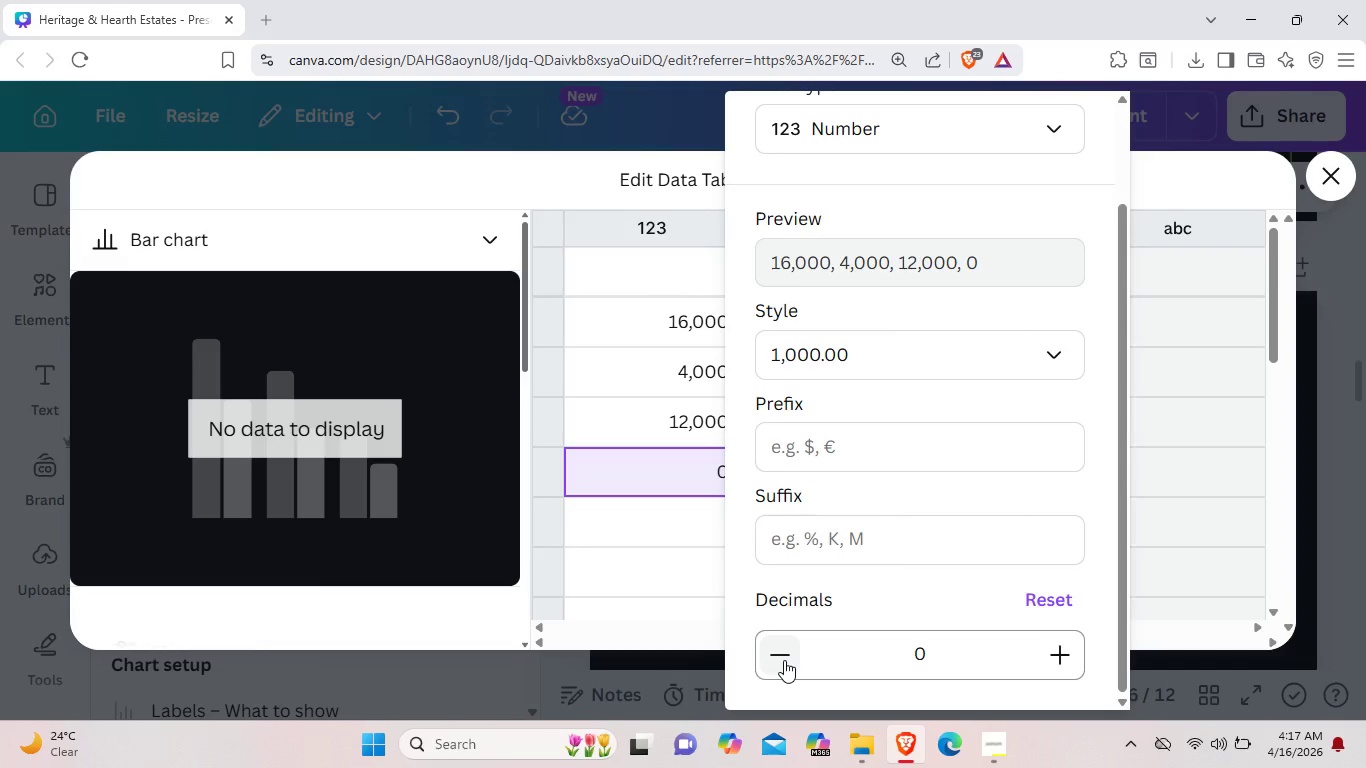 
left_click([784, 660])
 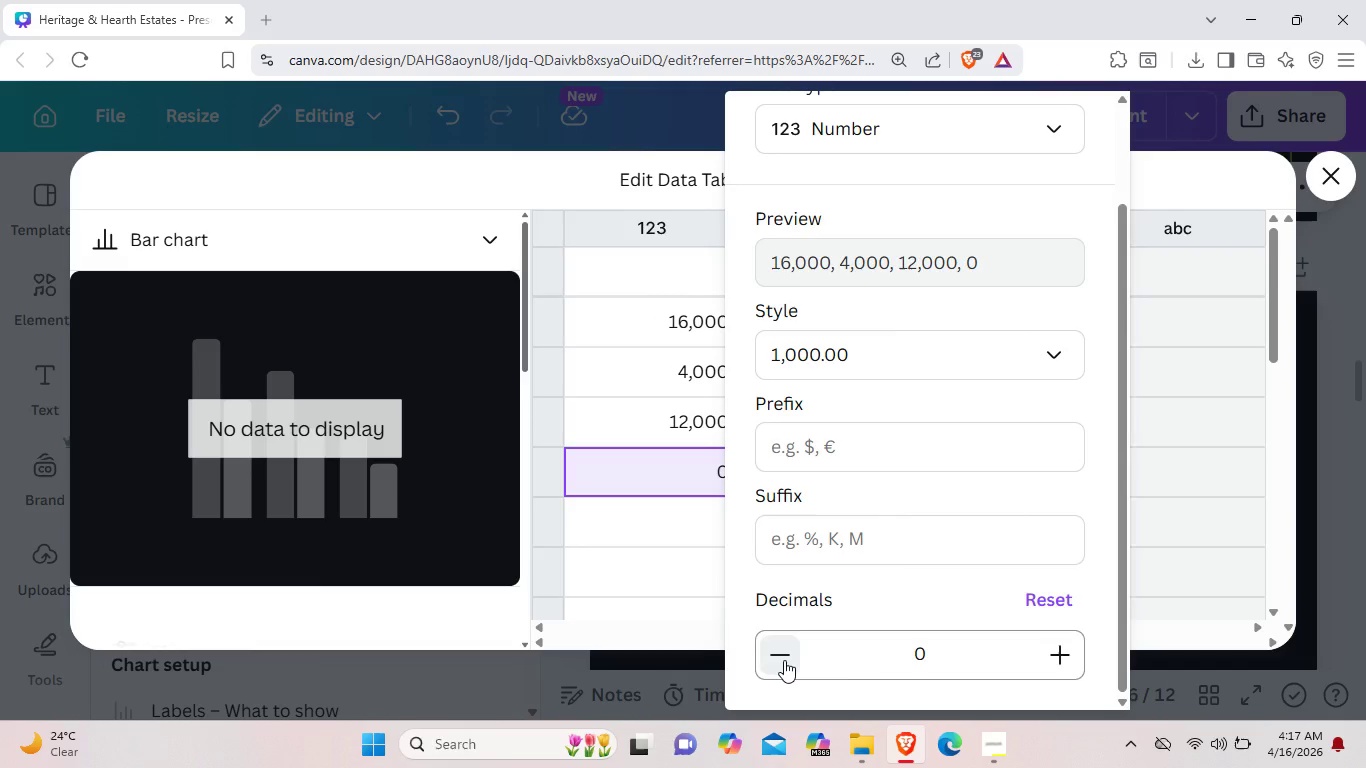 
left_click([784, 660])
 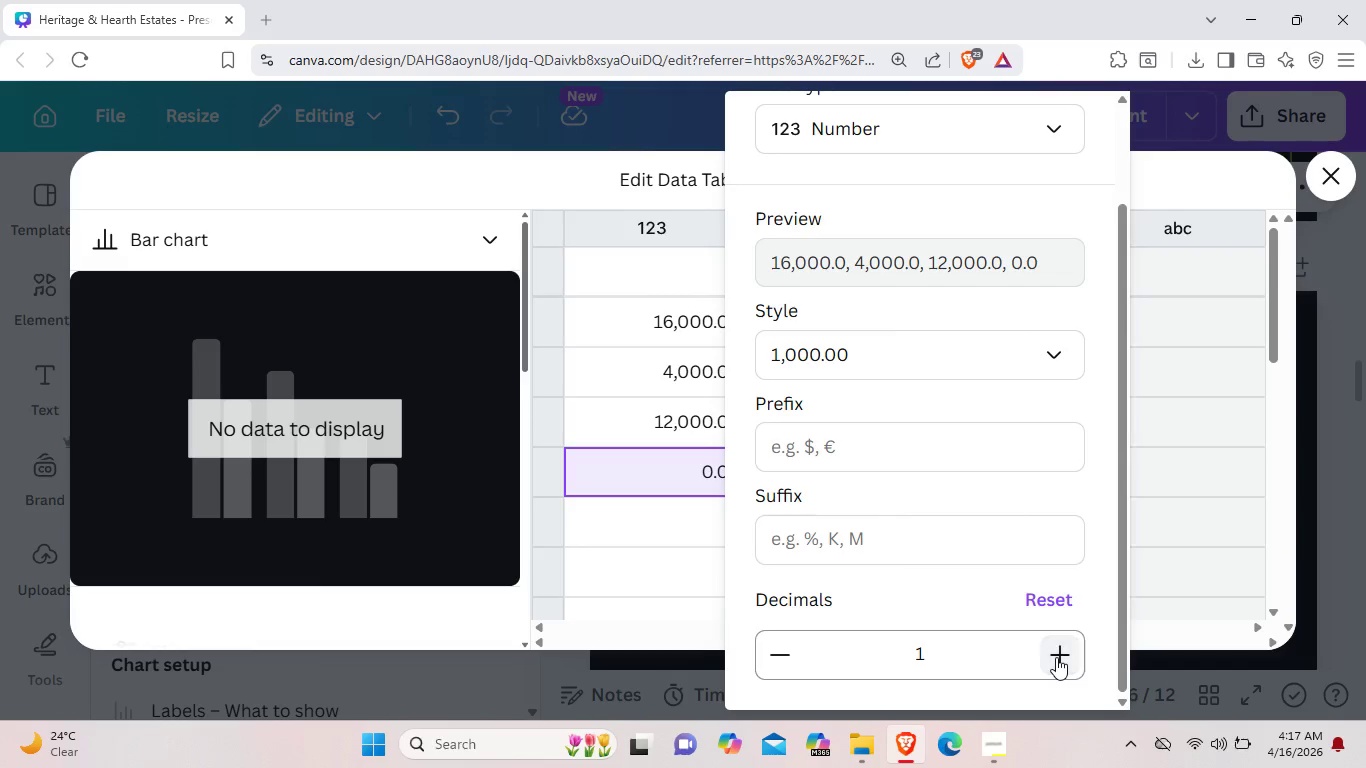 
double_click([1056, 657])
 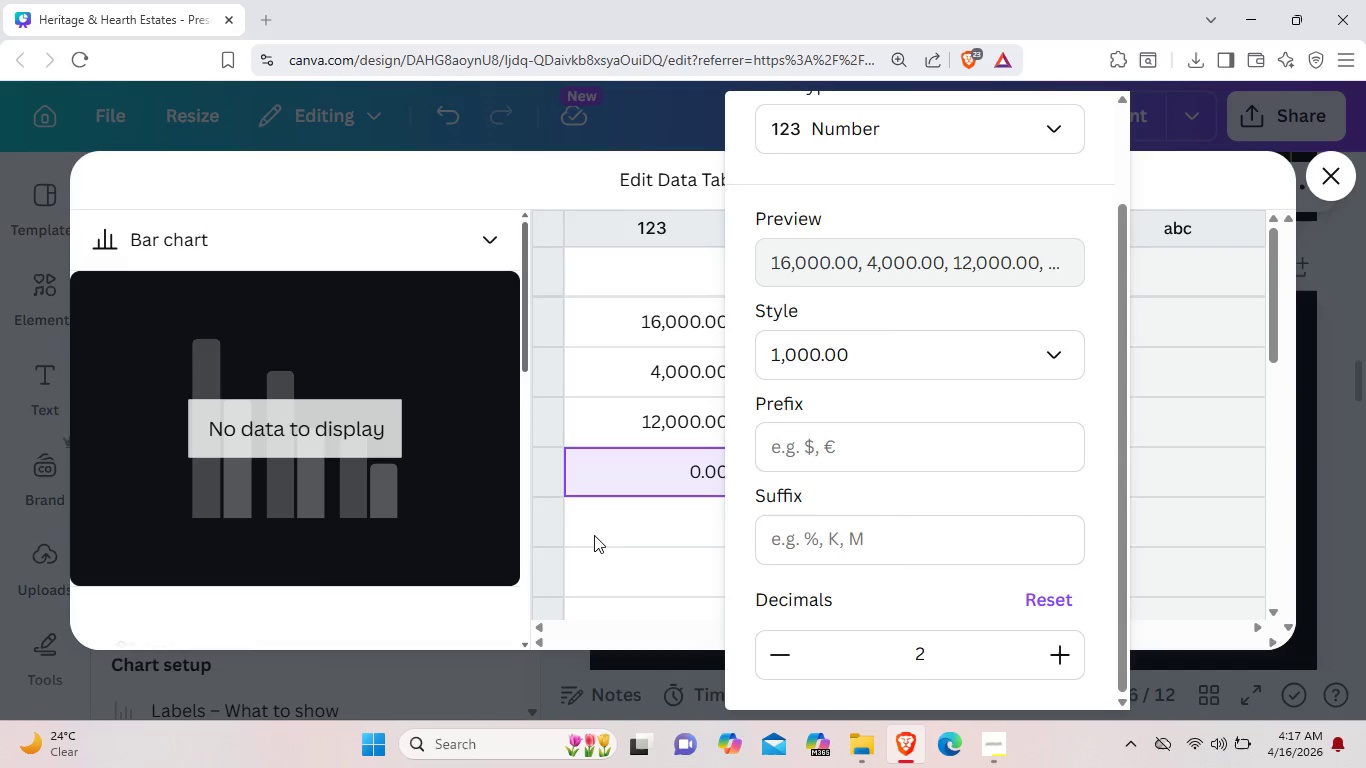 
left_click([616, 543])
 